 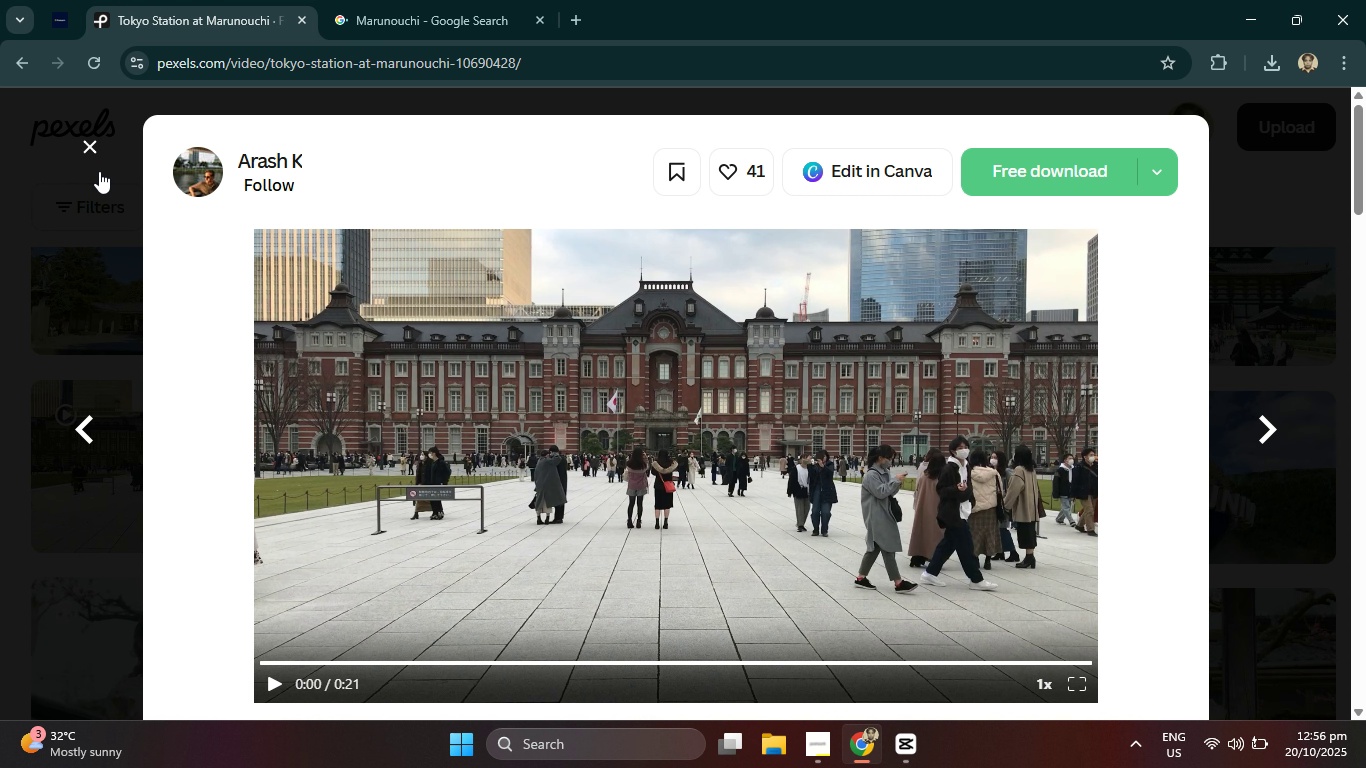 
scroll: coordinate [693, 478], scroll_direction: down, amount: 12.0
 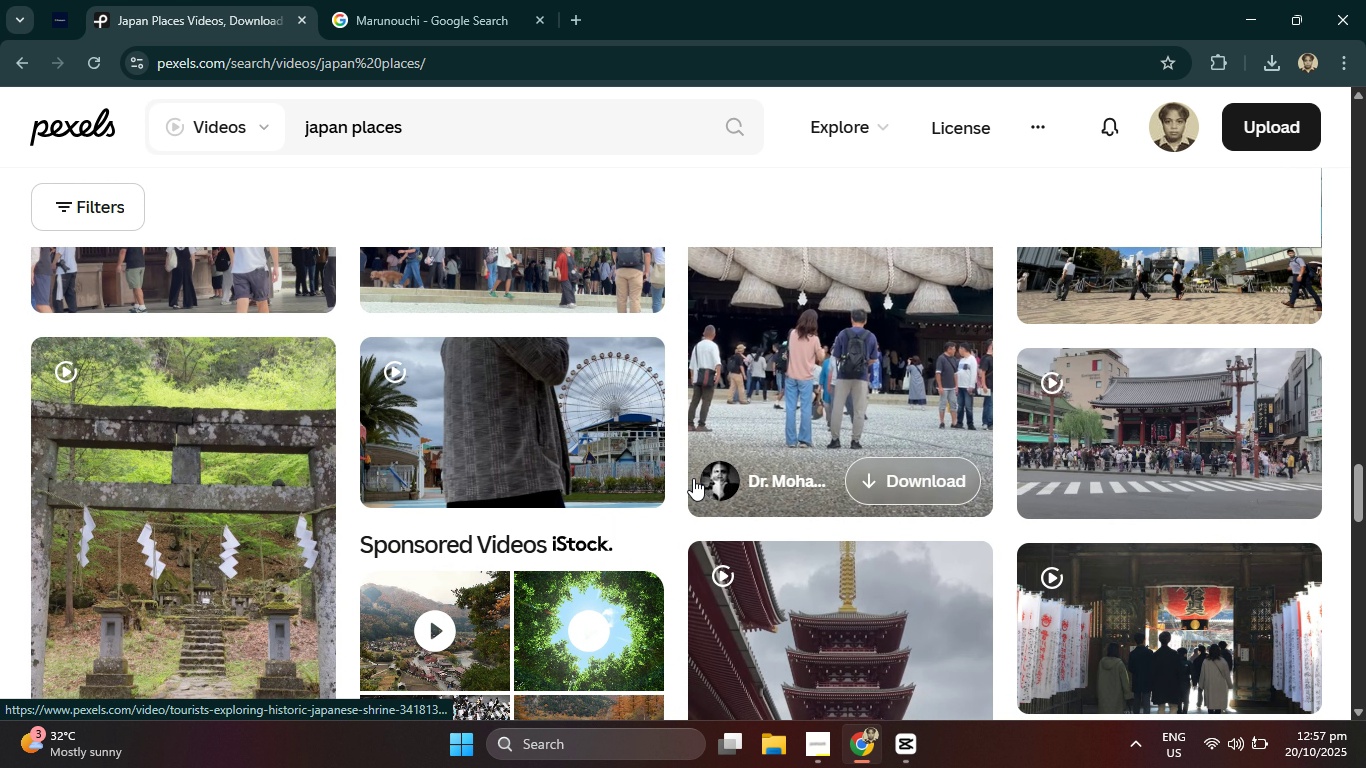 
scroll: coordinate [693, 478], scroll_direction: down, amount: 5.0
 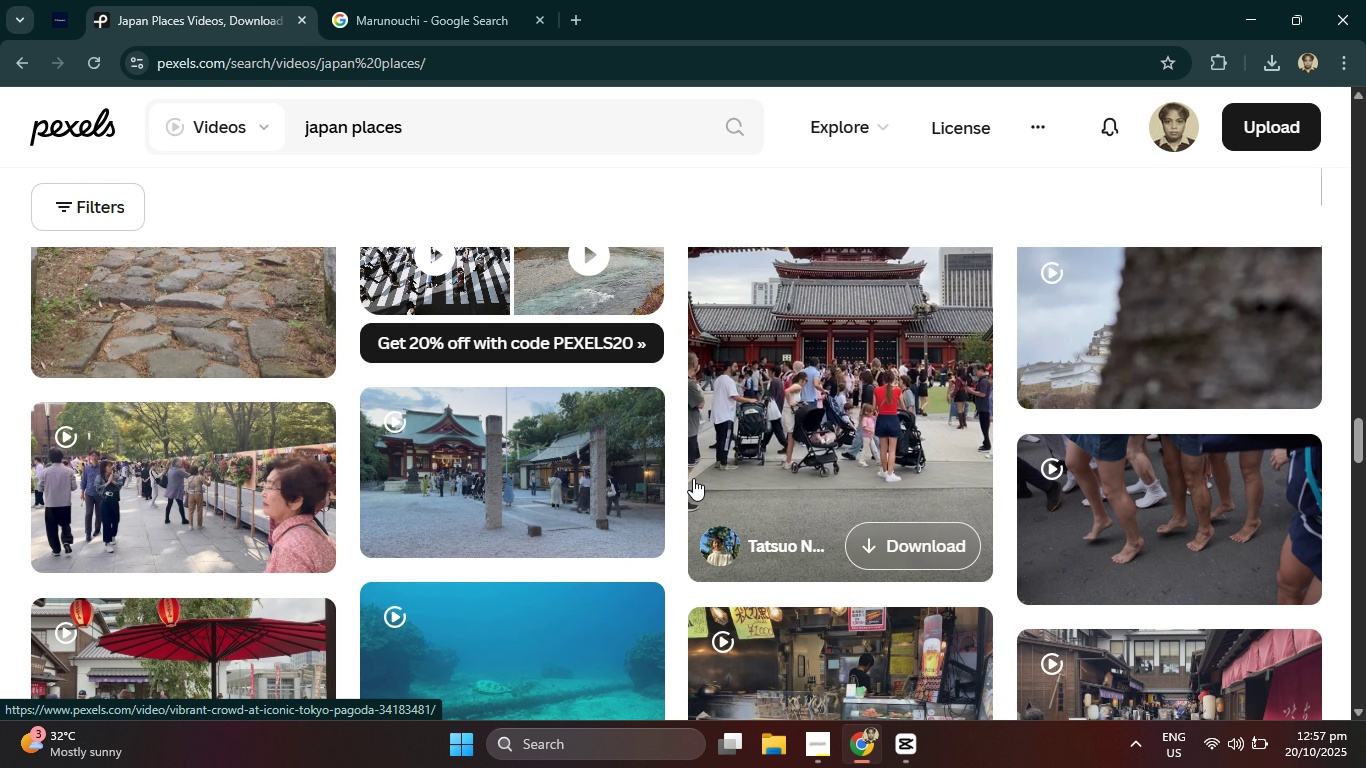 
scroll: coordinate [693, 477], scroll_direction: down, amount: 5.0
 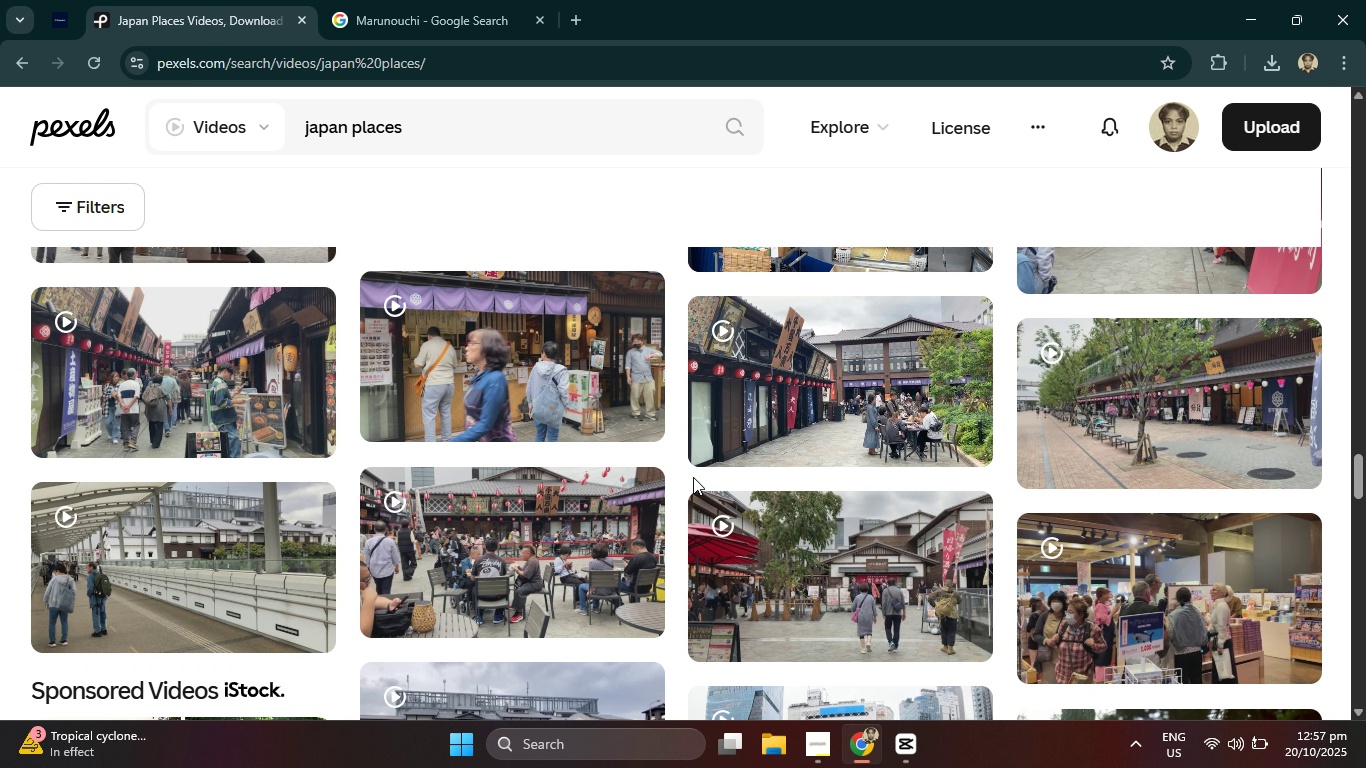 
scroll: coordinate [536, 495], scroll_direction: down, amount: 5.0
 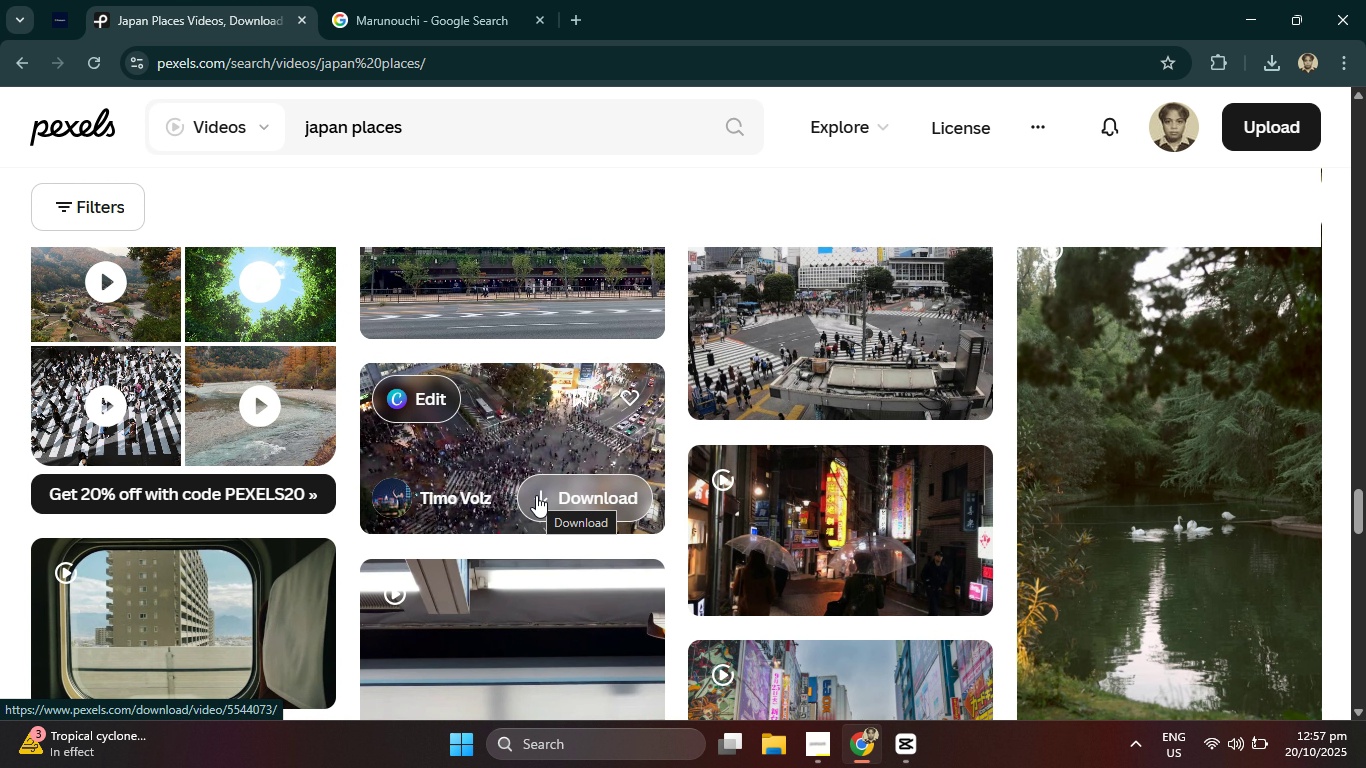 
scroll: coordinate [536, 495], scroll_direction: down, amount: 3.0
 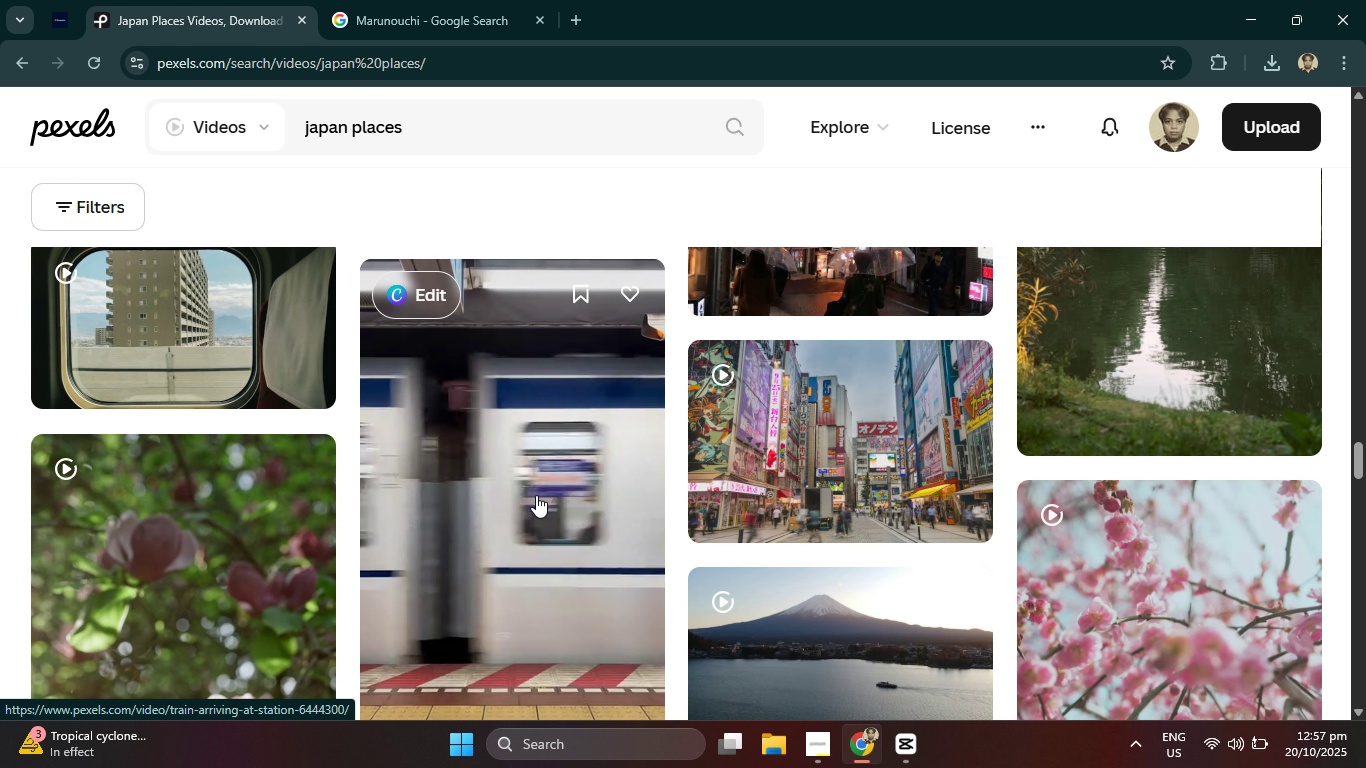 
scroll: coordinate [536, 495], scroll_direction: up, amount: 2.0
 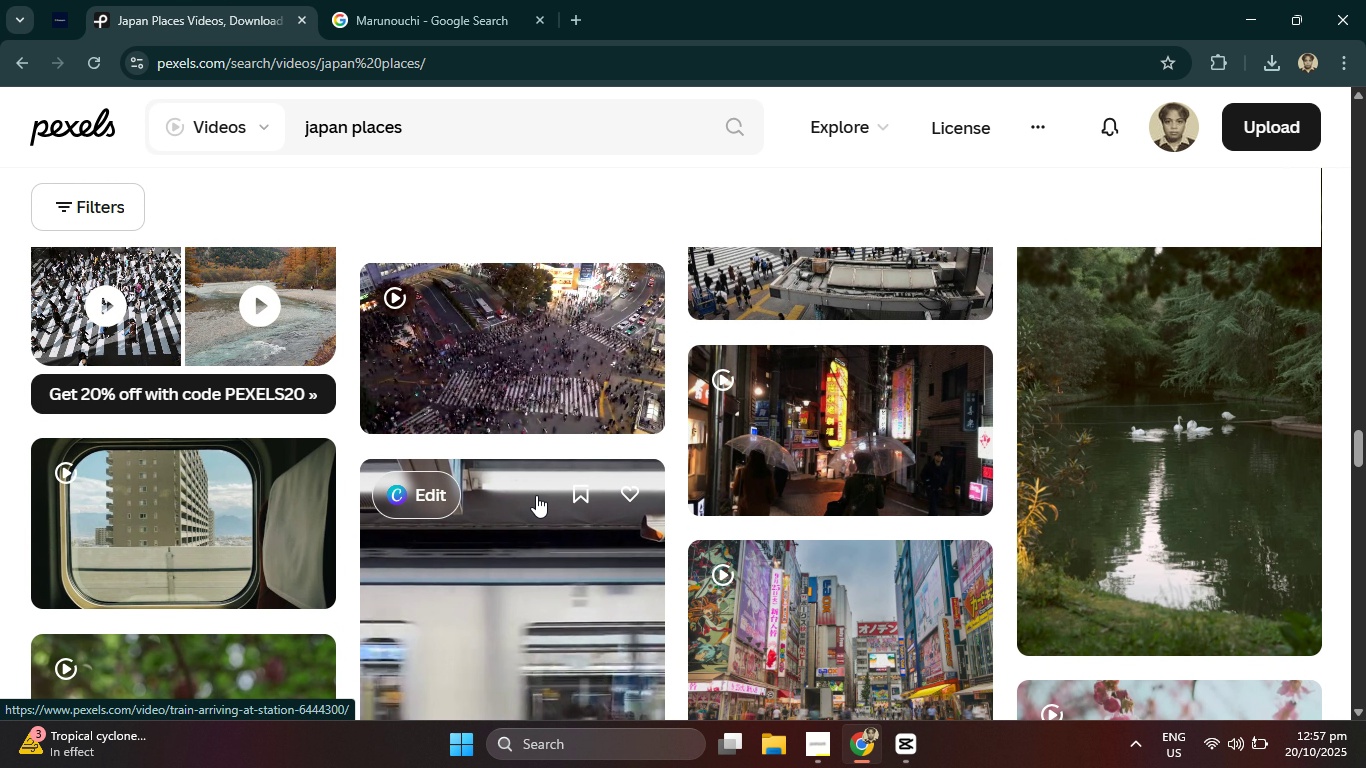 
scroll: coordinate [536, 495], scroll_direction: down, amount: 5.0
 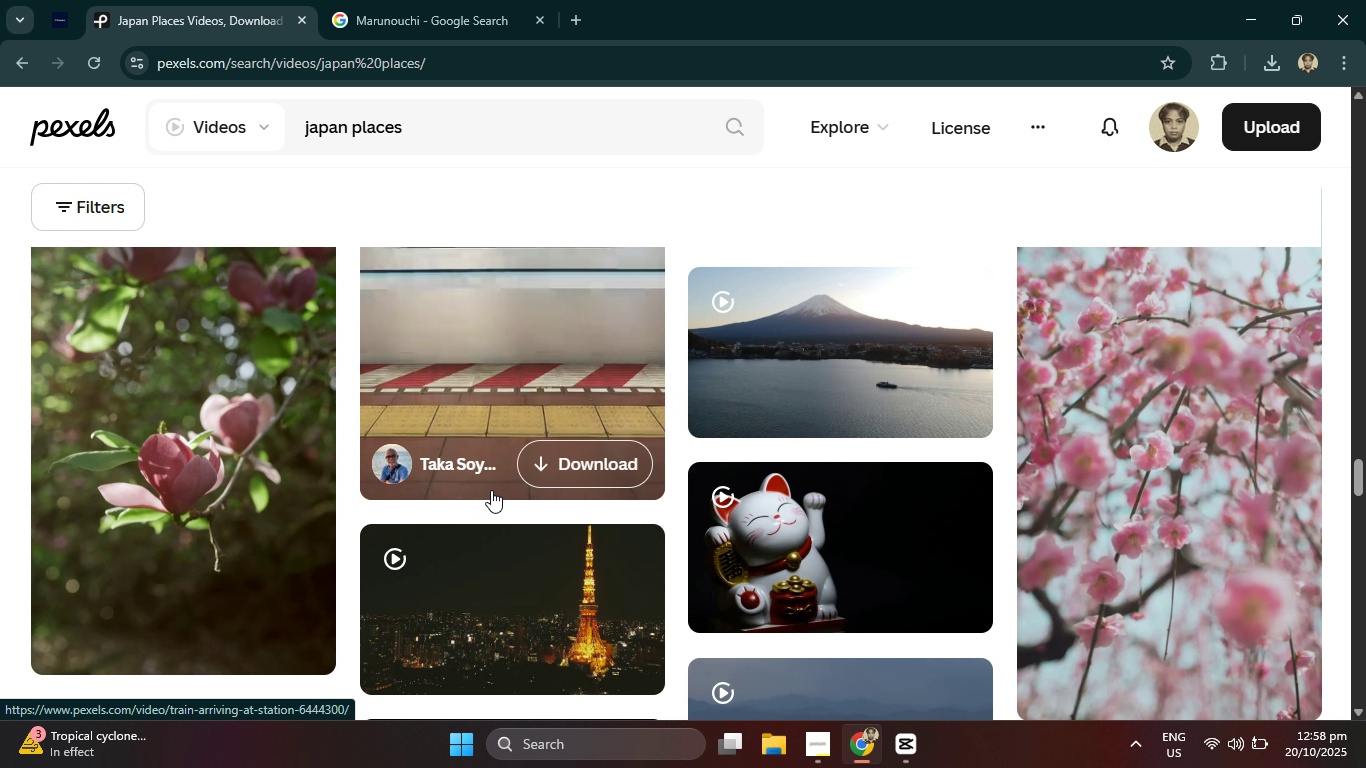 
scroll: coordinate [540, 496], scroll_direction: down, amount: 5.0
 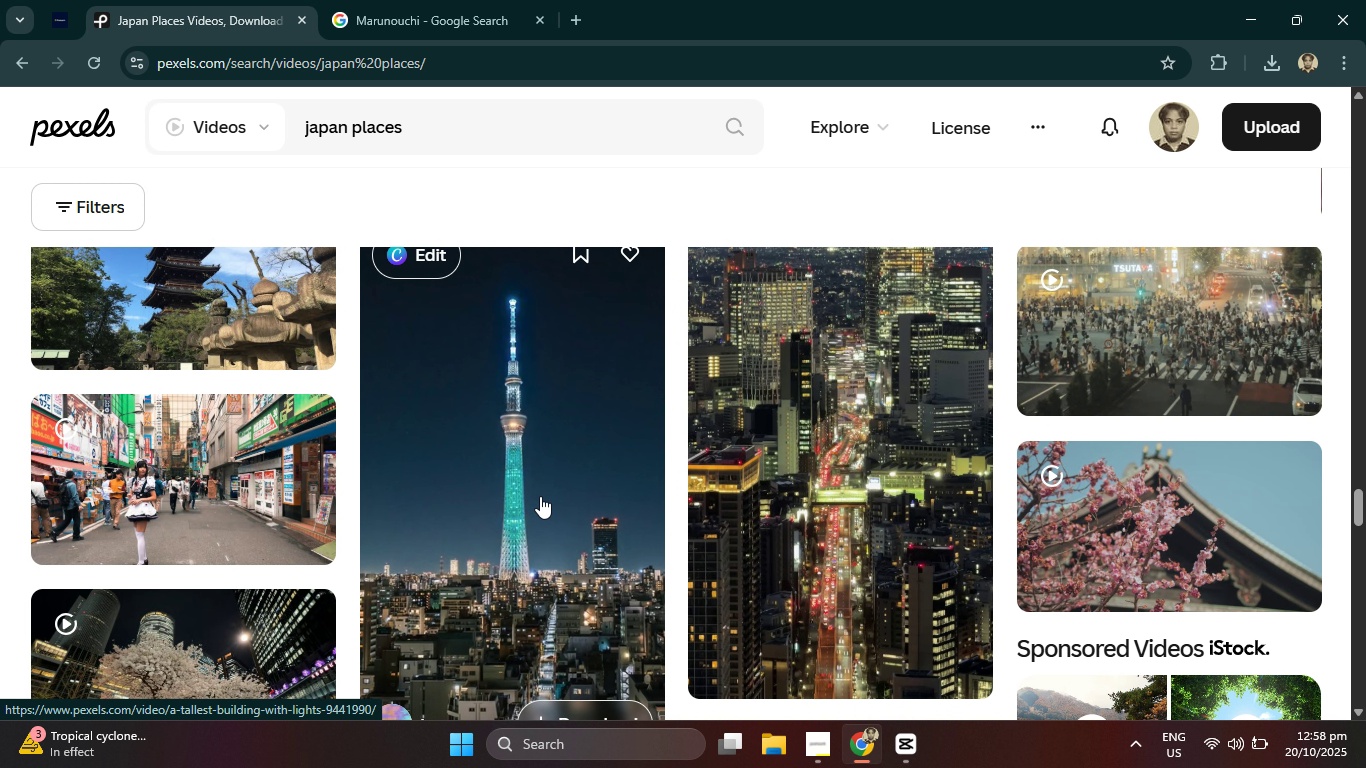 
scroll: coordinate [539, 496], scroll_direction: down, amount: 6.0
 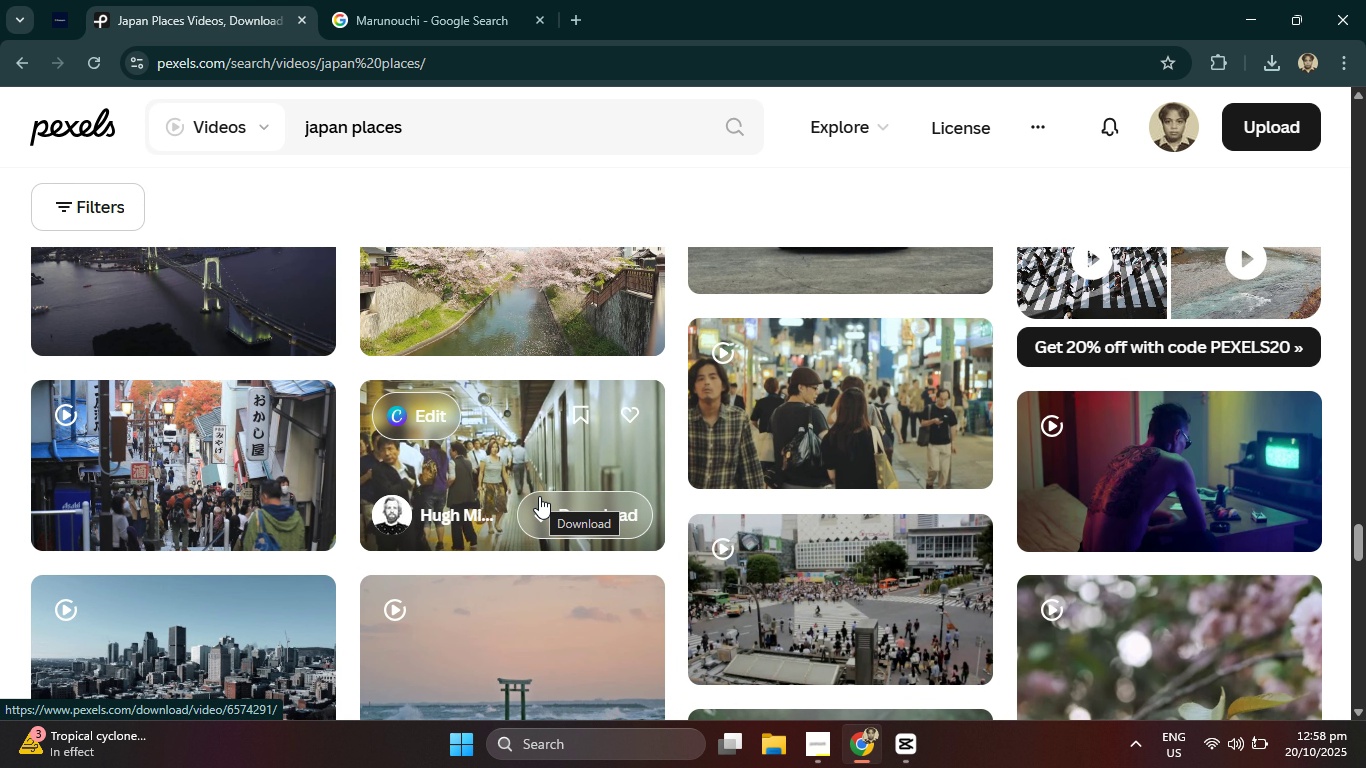 
scroll: coordinate [496, 498], scroll_direction: down, amount: 5.0
 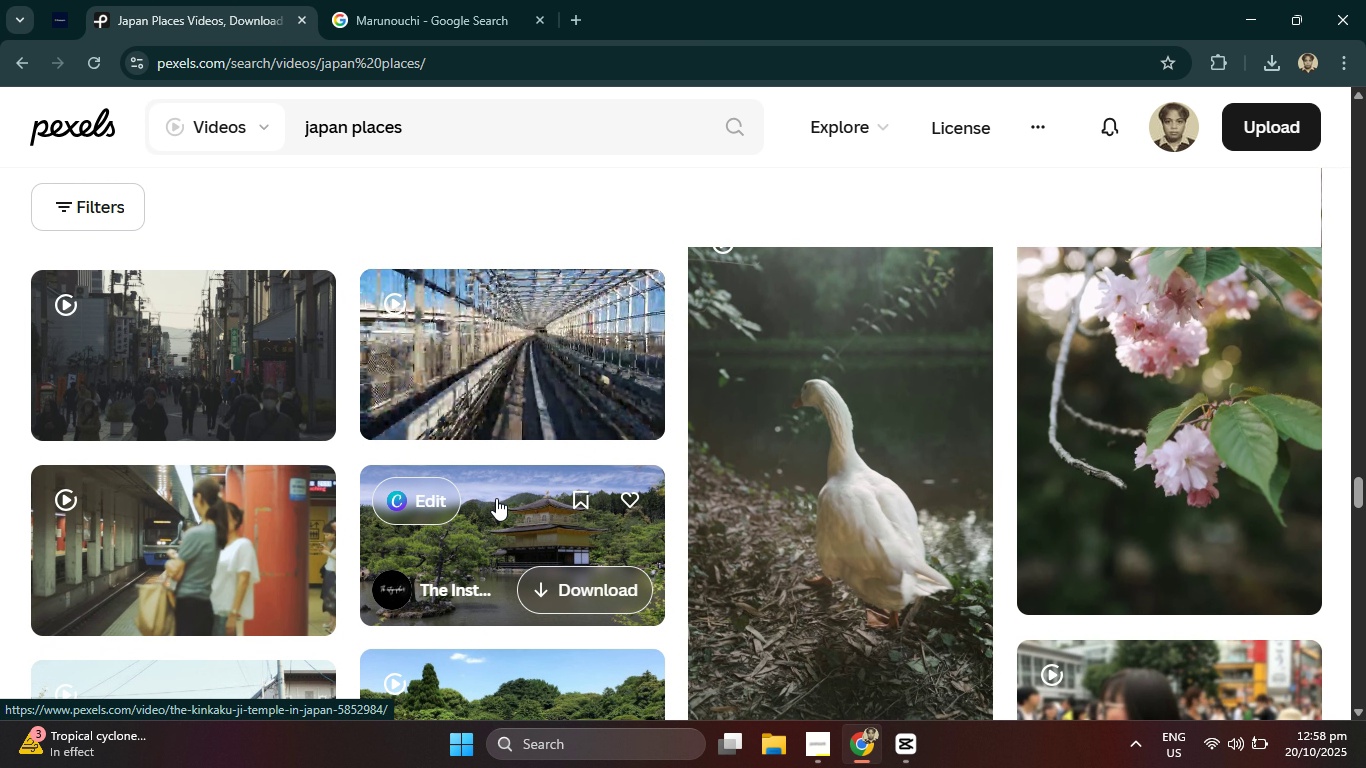 
scroll: coordinate [501, 497], scroll_direction: down, amount: 18.0
 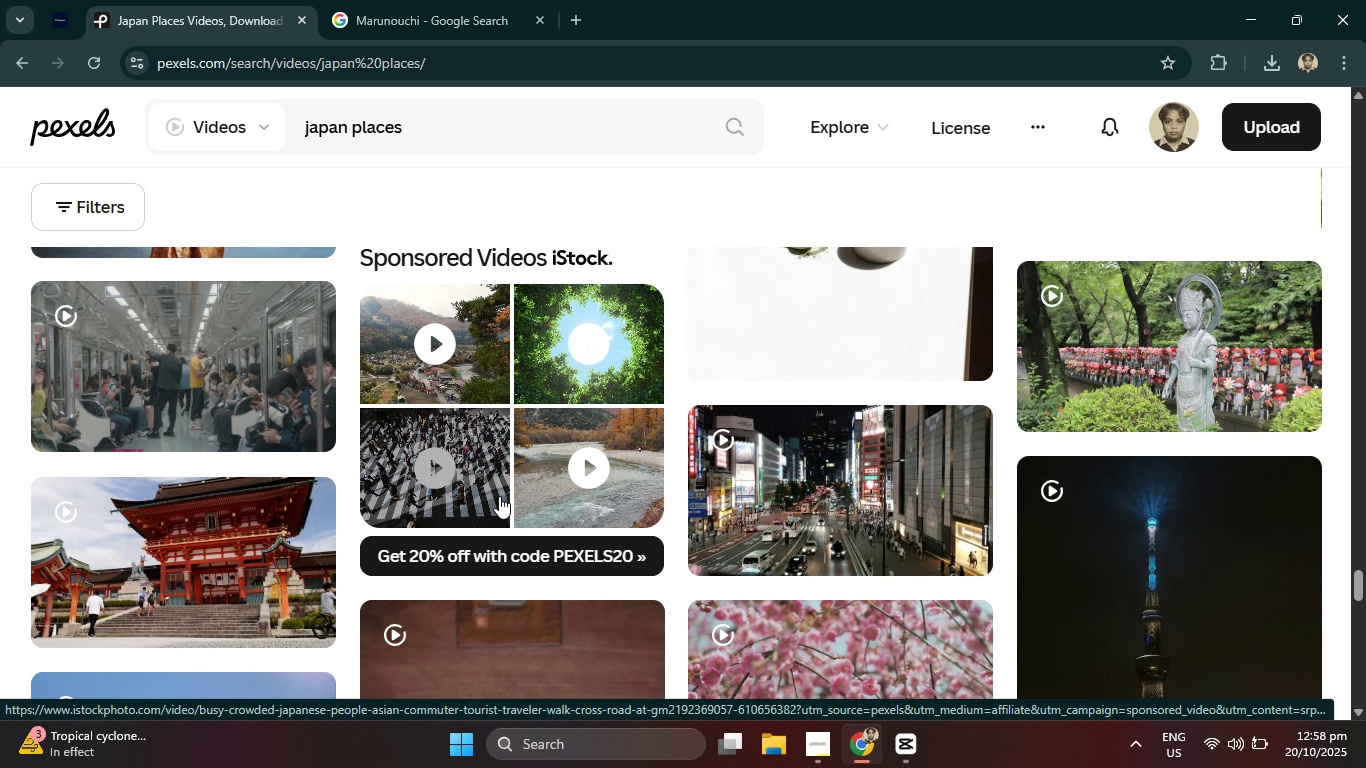 
scroll: coordinate [456, 496], scroll_direction: none, amount: 0.0
 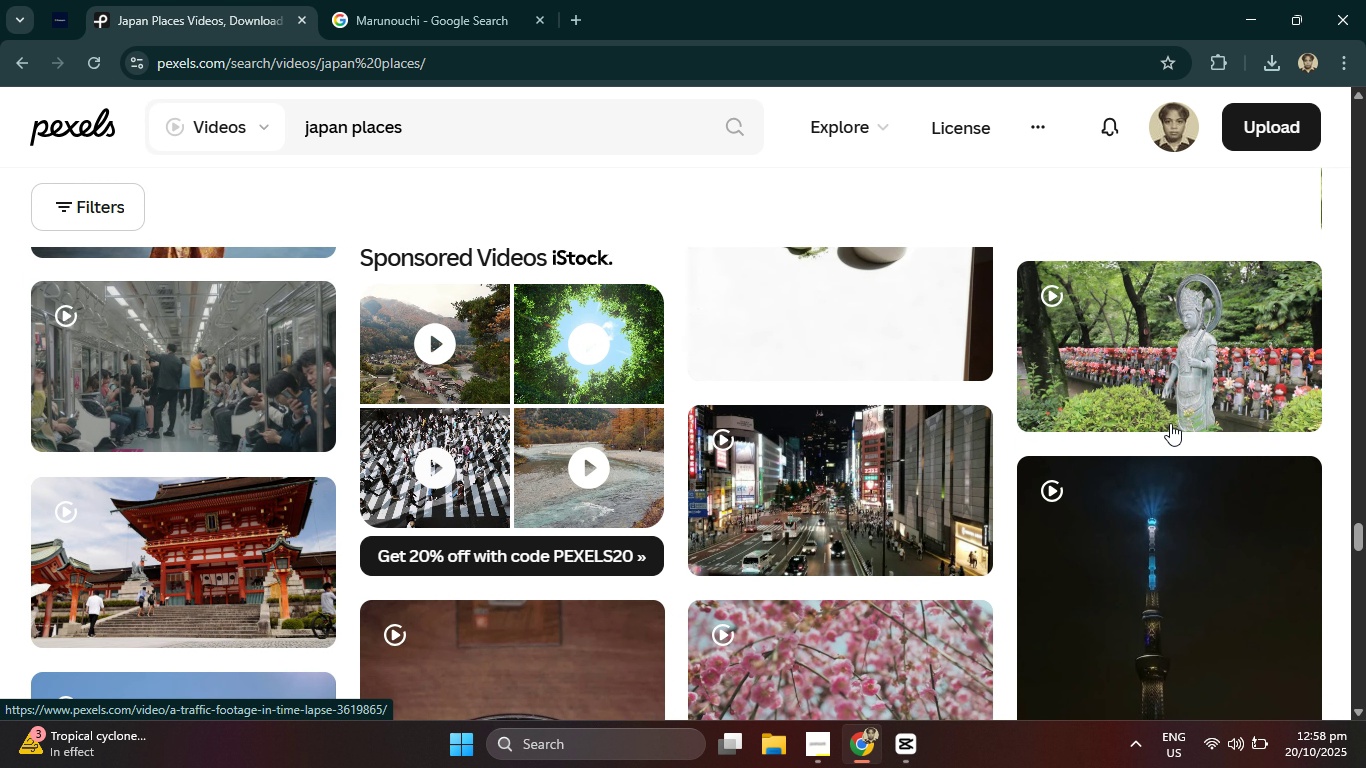 
left_click([1196, 345])
 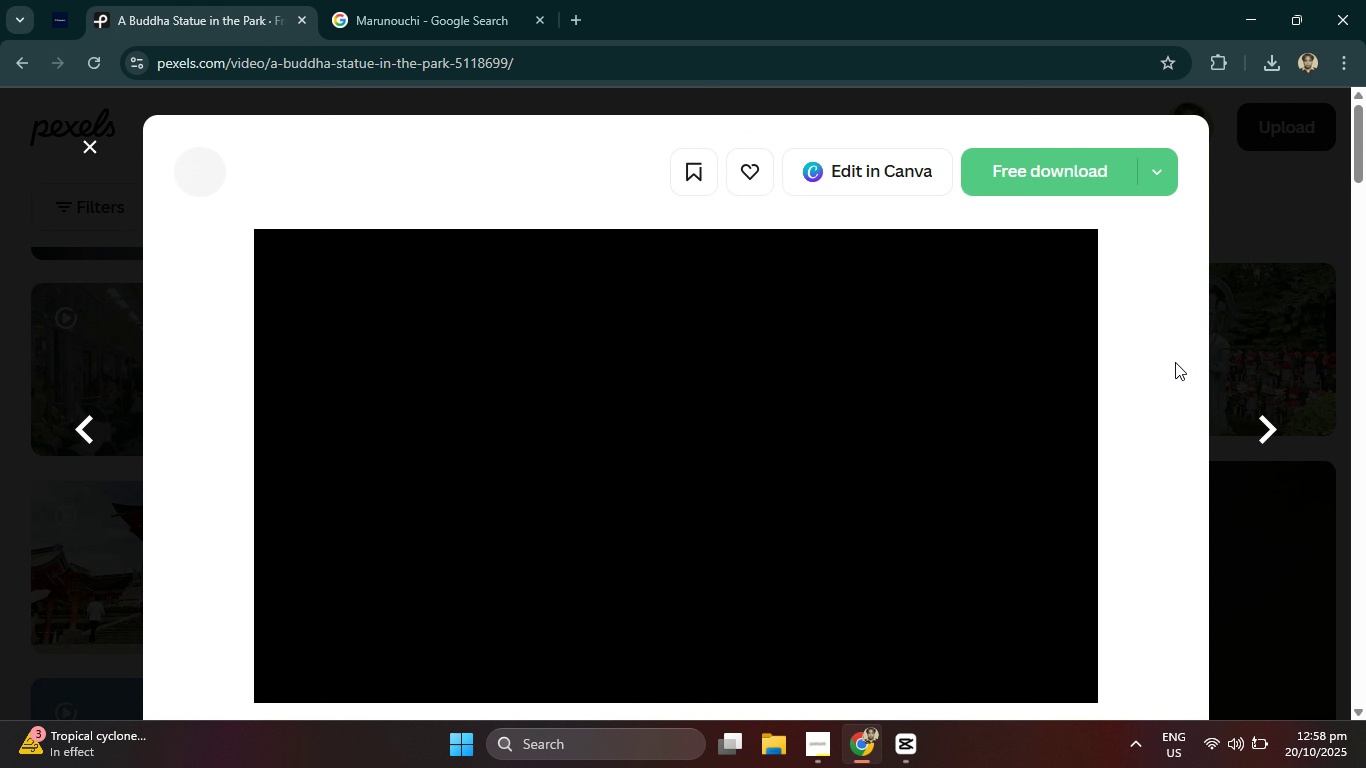 
scroll: coordinate [824, 407], scroll_direction: down, amount: 14.0
 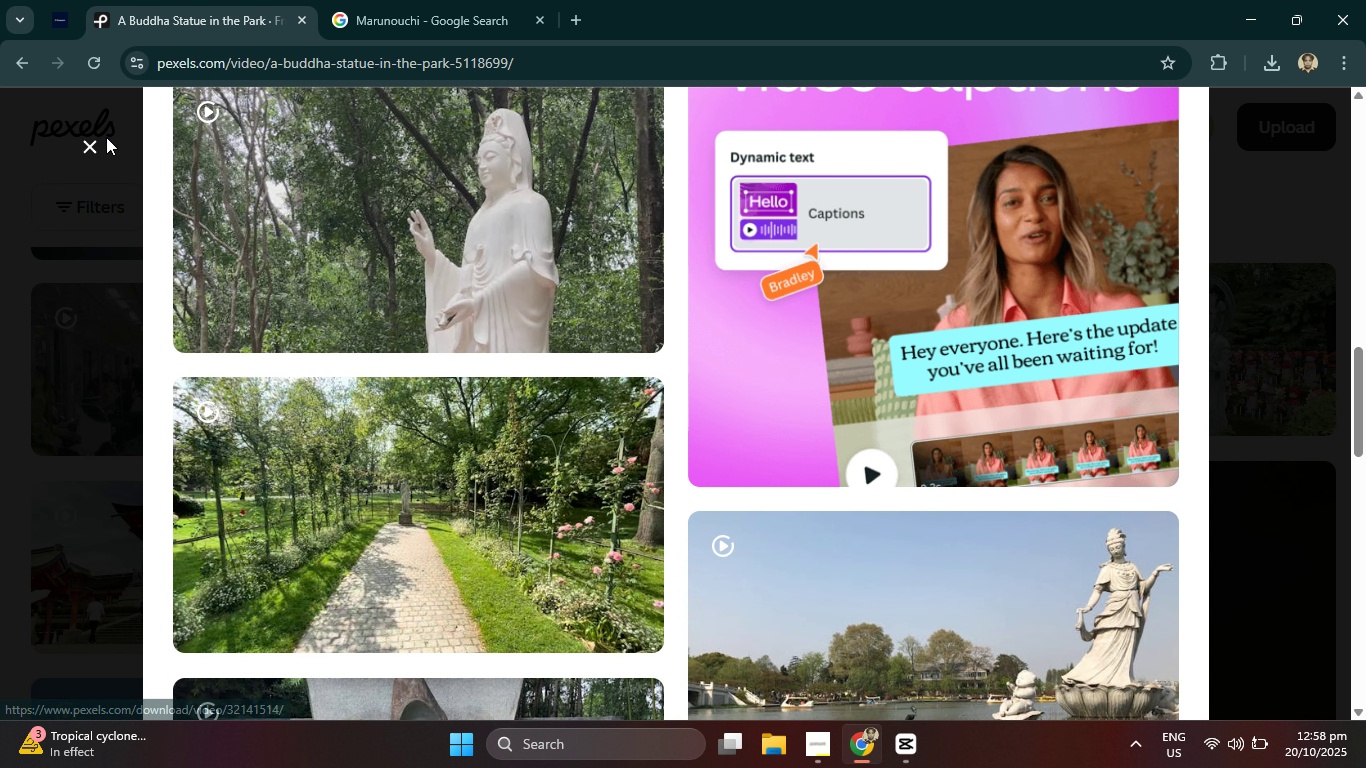 
left_click([81, 152])
 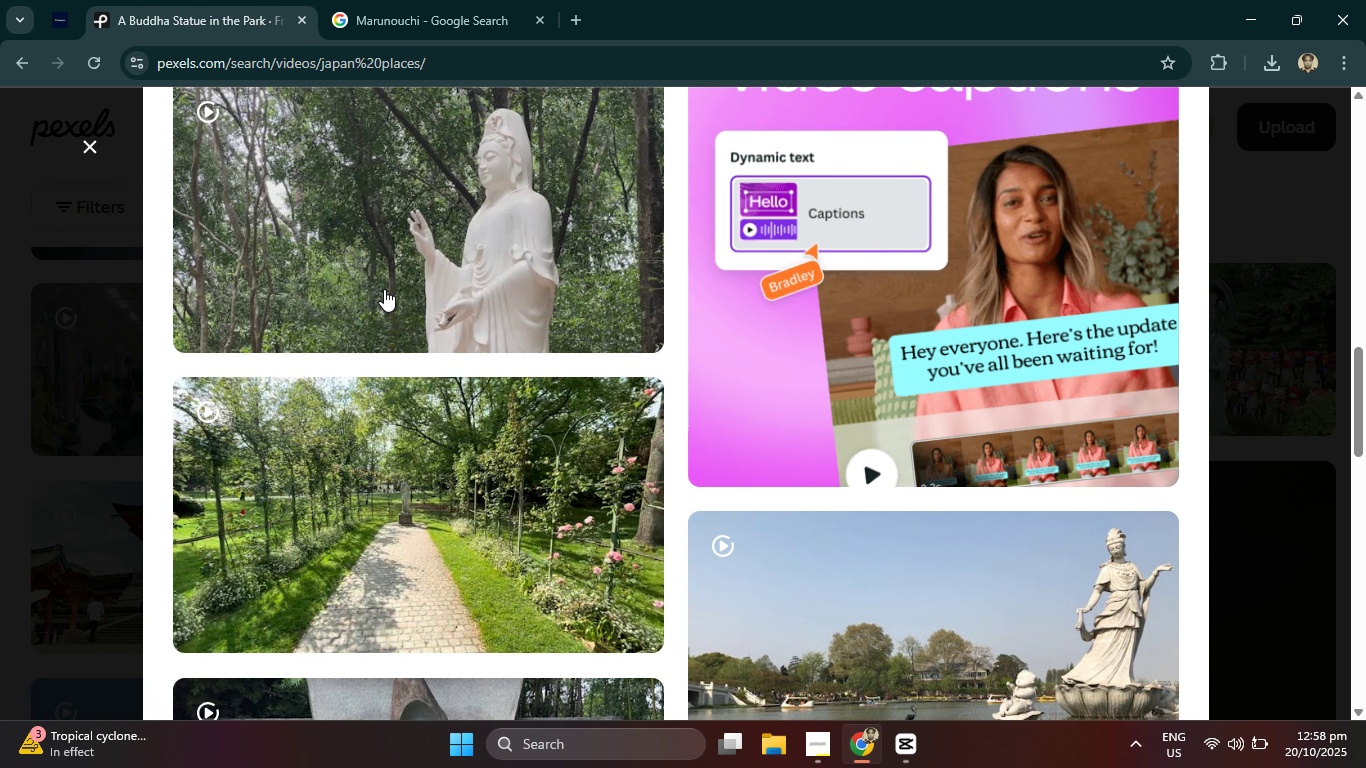 
scroll: coordinate [485, 381], scroll_direction: down, amount: 11.0
 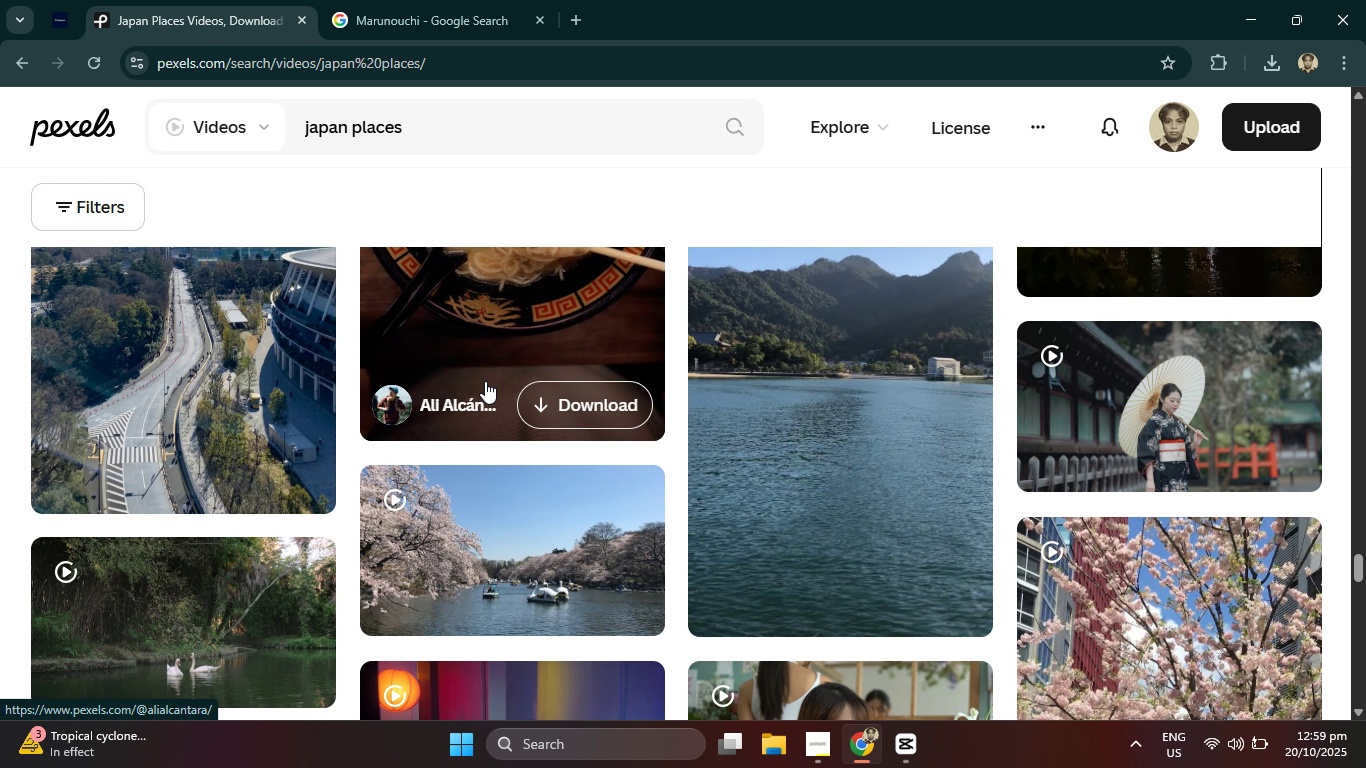 
scroll: coordinate [590, 384], scroll_direction: down, amount: 7.0
 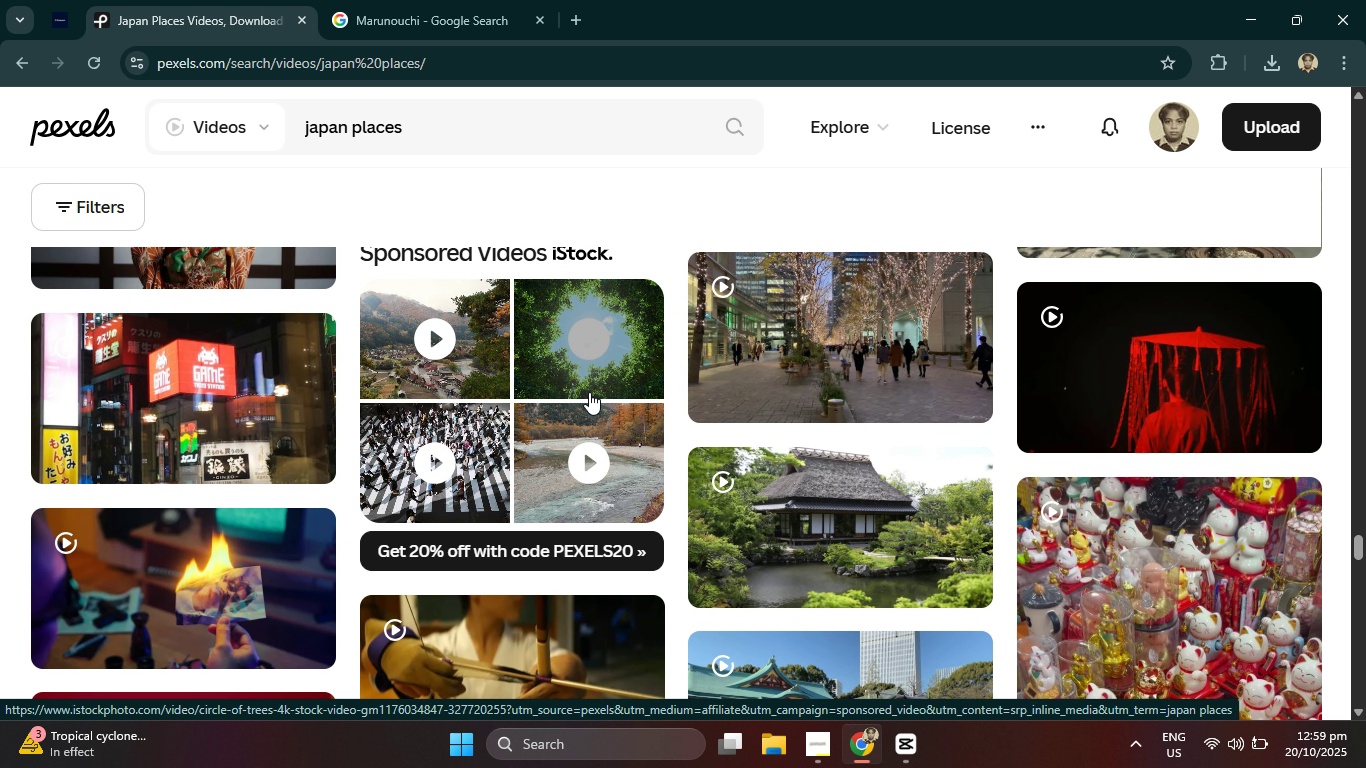 
scroll: coordinate [558, 432], scroll_direction: down, amount: 8.0
 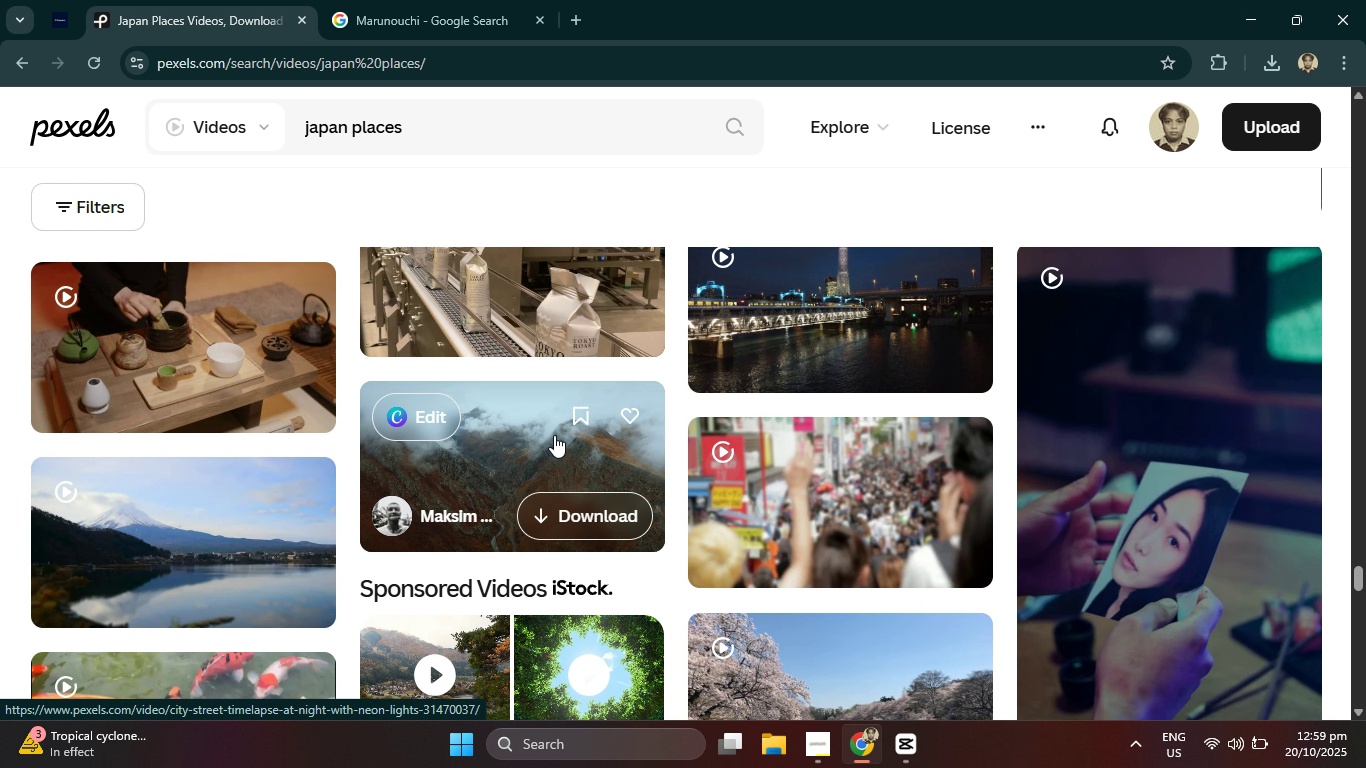 
scroll: coordinate [557, 435], scroll_direction: down, amount: 6.0
 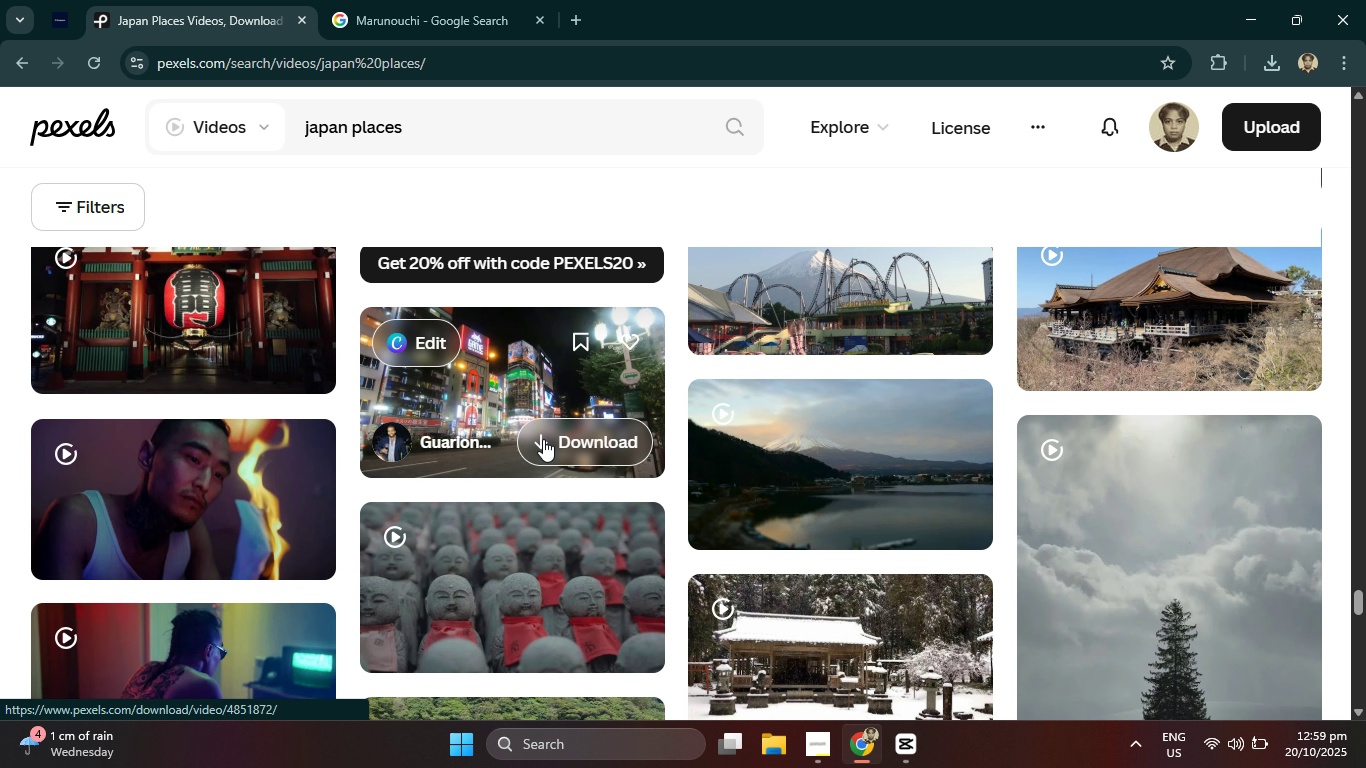 
scroll: coordinate [543, 443], scroll_direction: down, amount: 17.0
 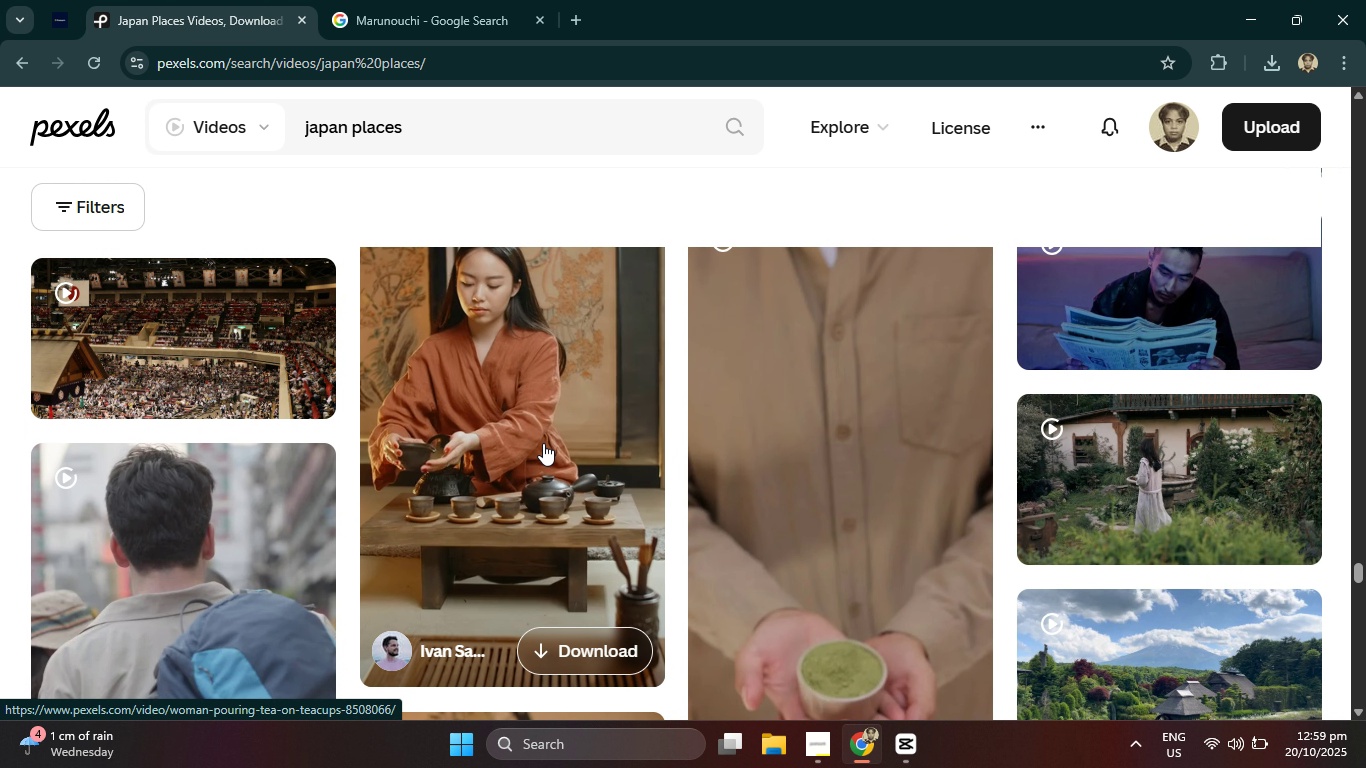 
scroll: coordinate [543, 449], scroll_direction: down, amount: 5.0
 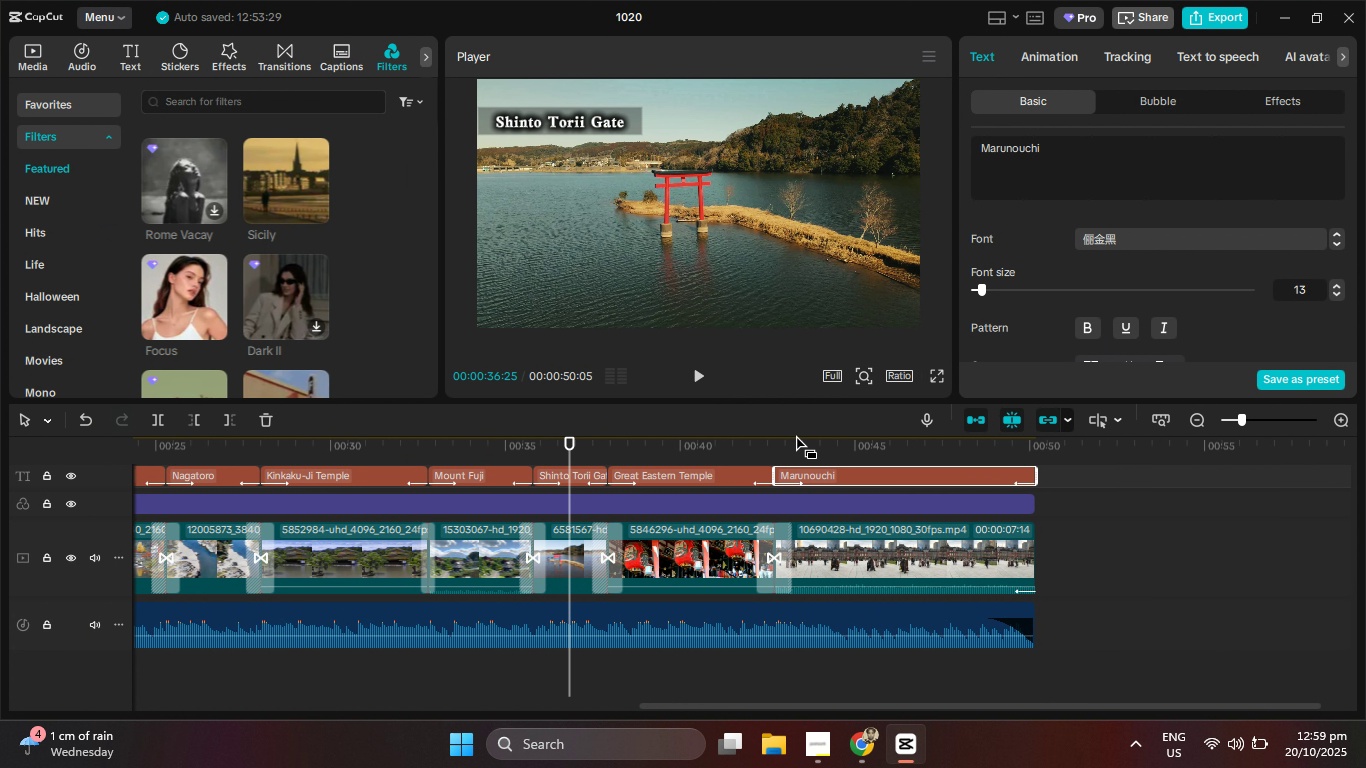 
wait(5.09)
 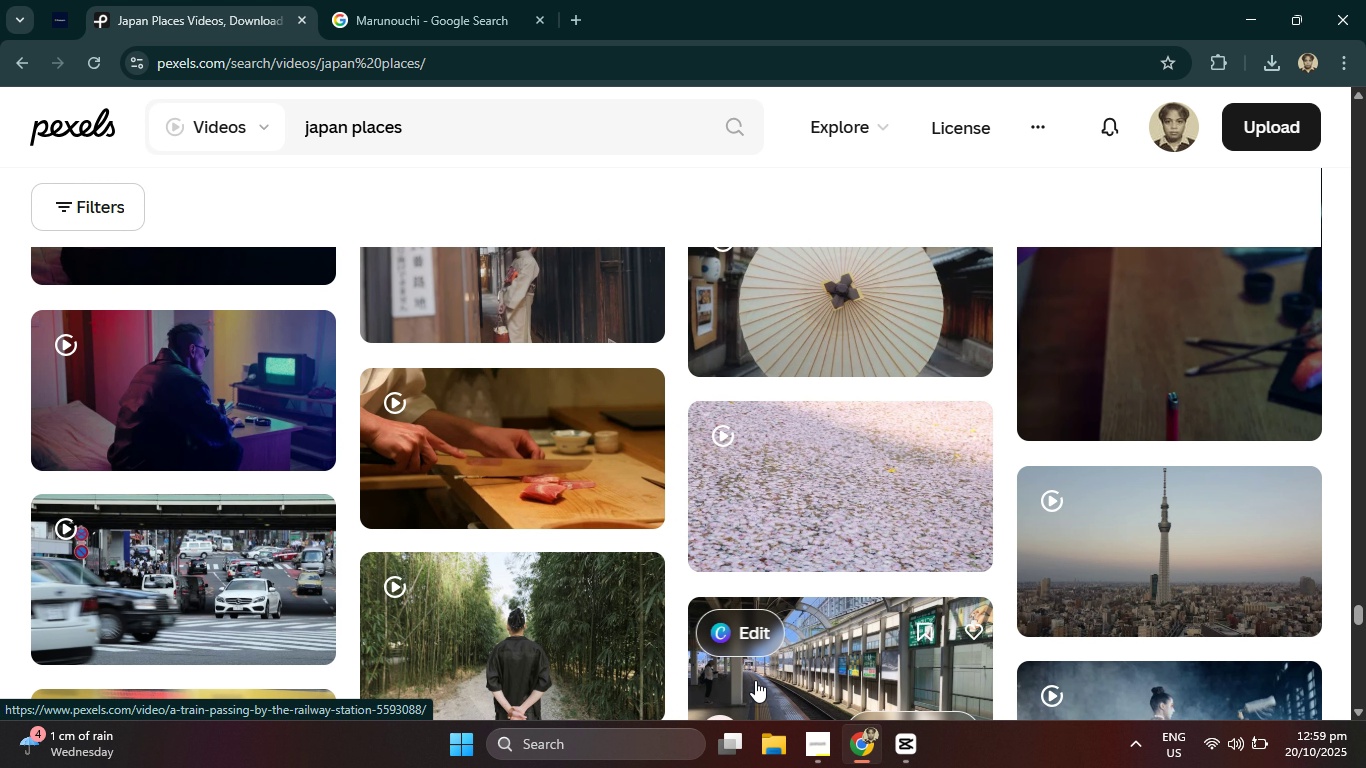 
scroll: coordinate [780, 435], scroll_direction: down, amount: 9.0
 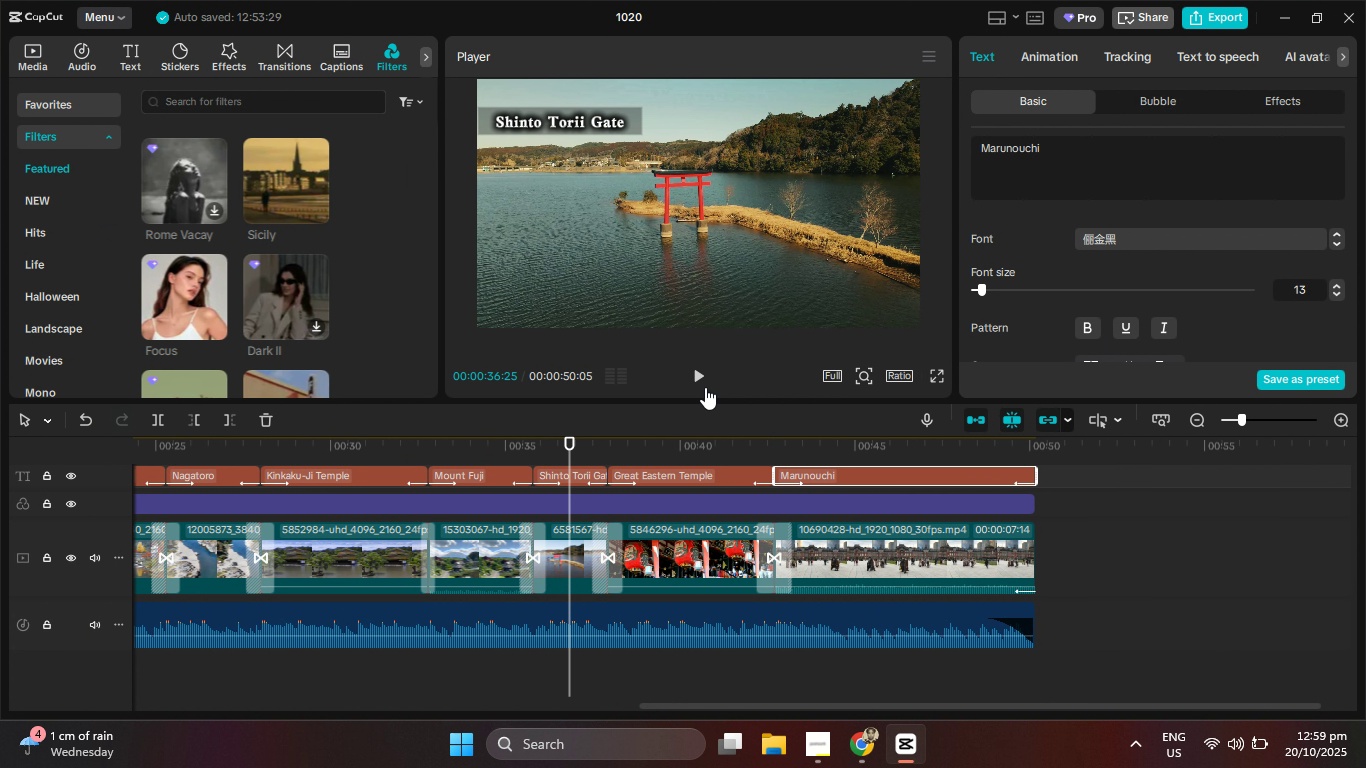 
left_click([705, 385])
 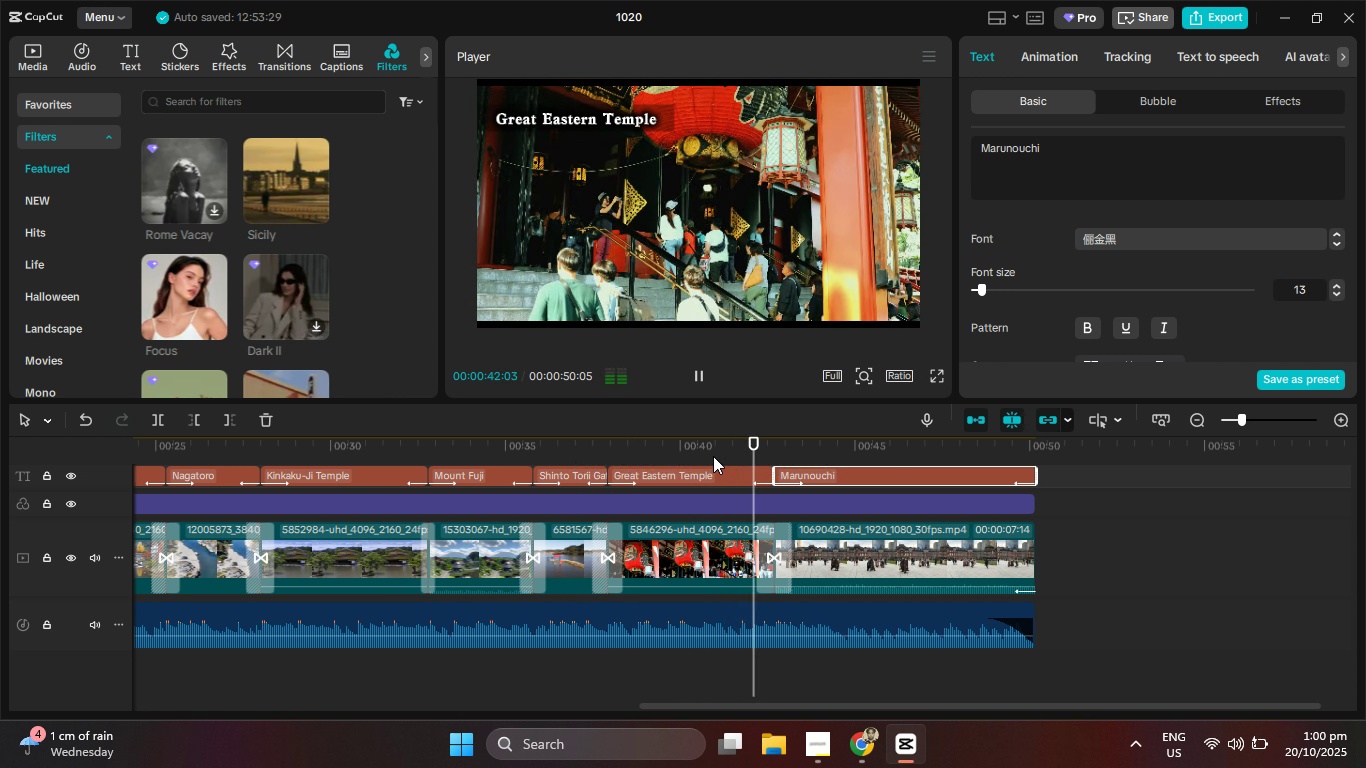 
wait(7.36)
 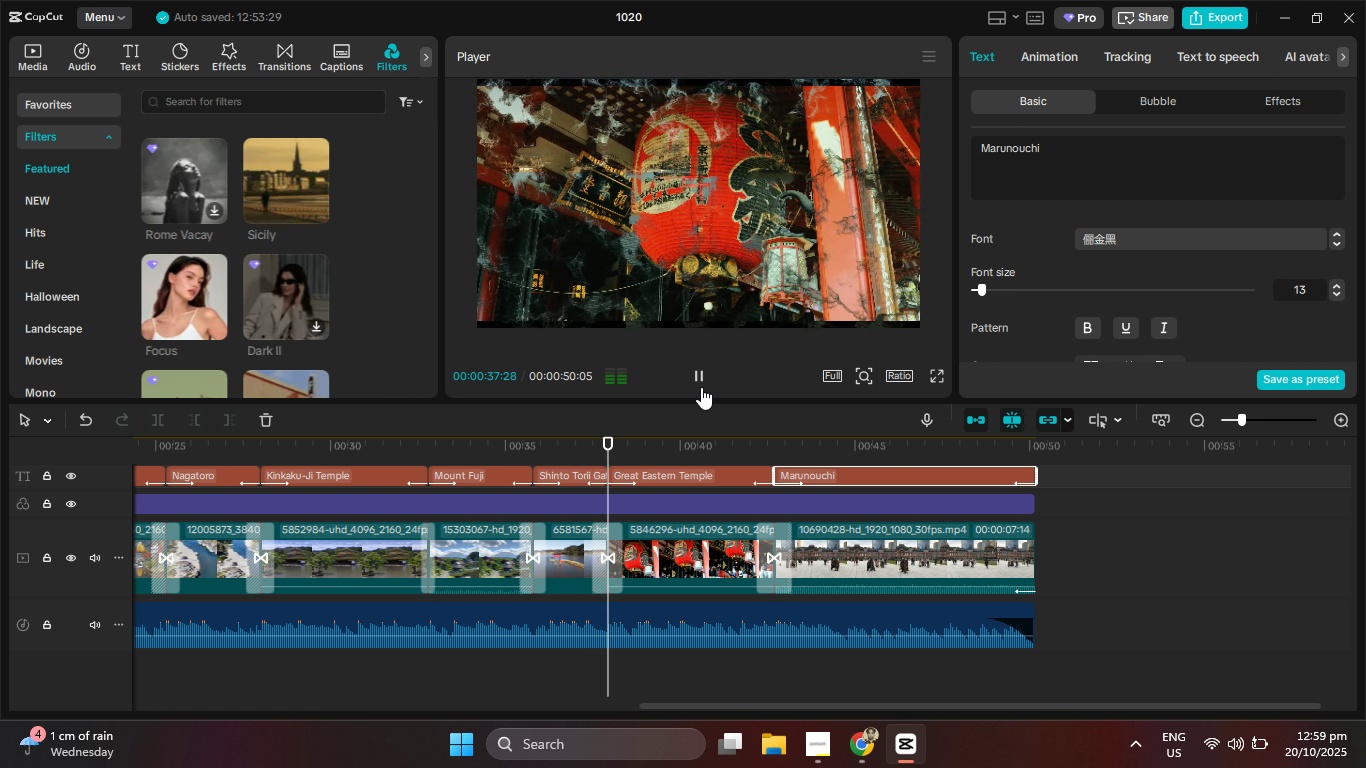 
scroll: coordinate [679, 463], scroll_direction: down, amount: 1.0
 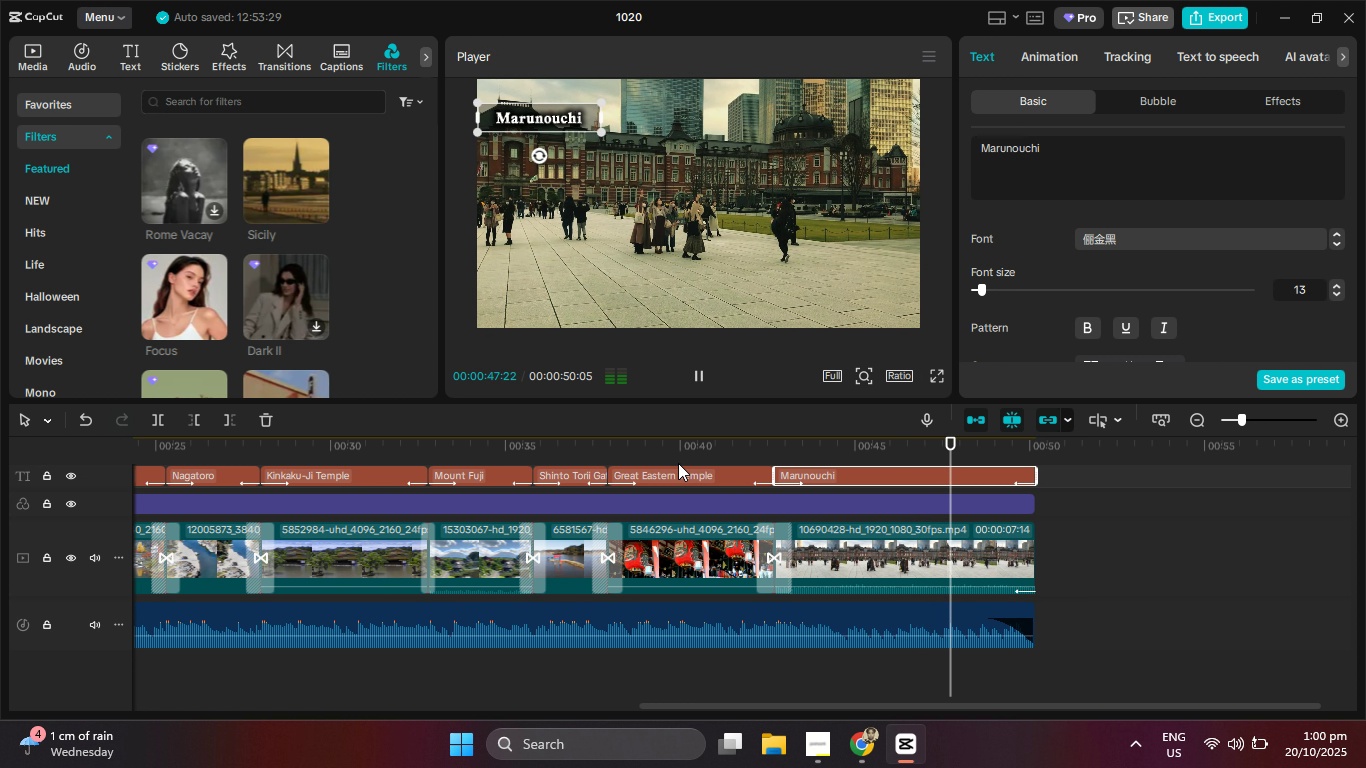 
wait(5.1)
 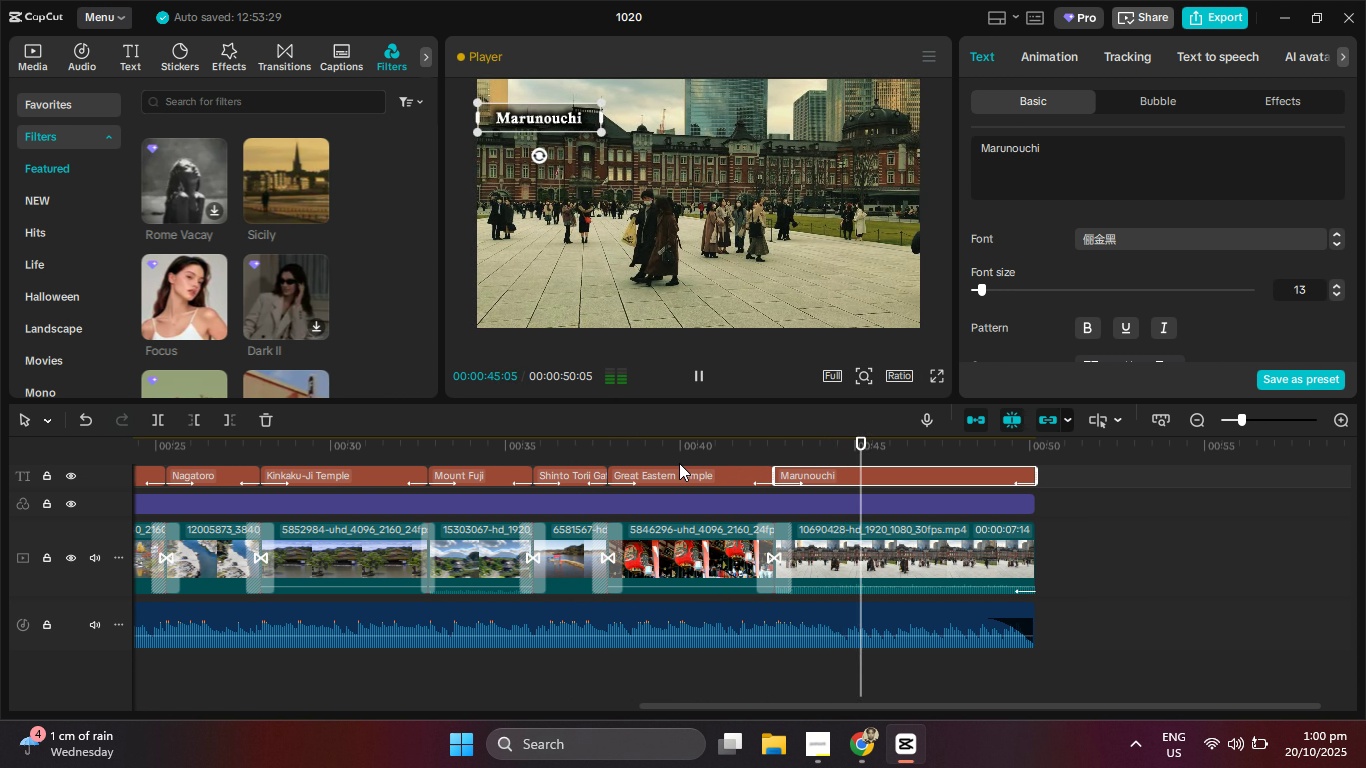 
scroll: coordinate [677, 464], scroll_direction: down, amount: 7.0
 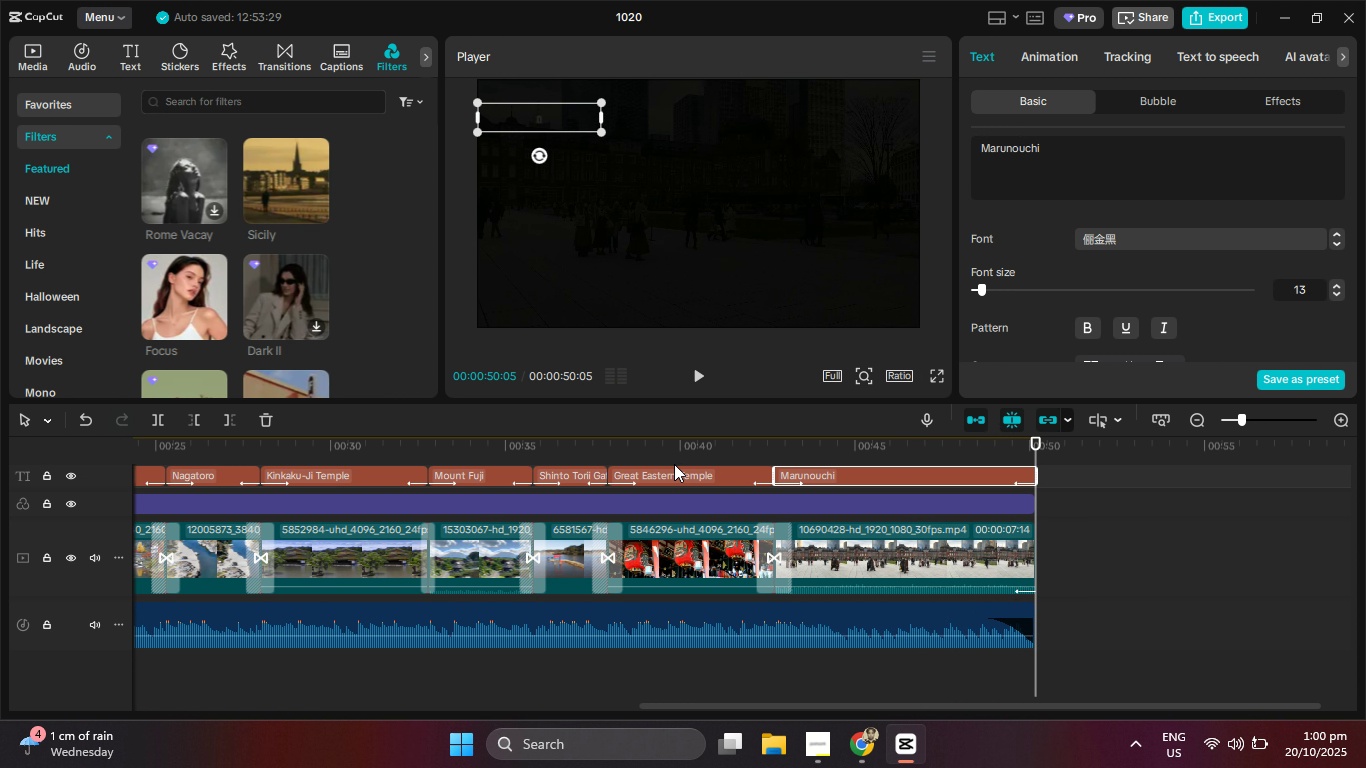 
wait(5.09)
 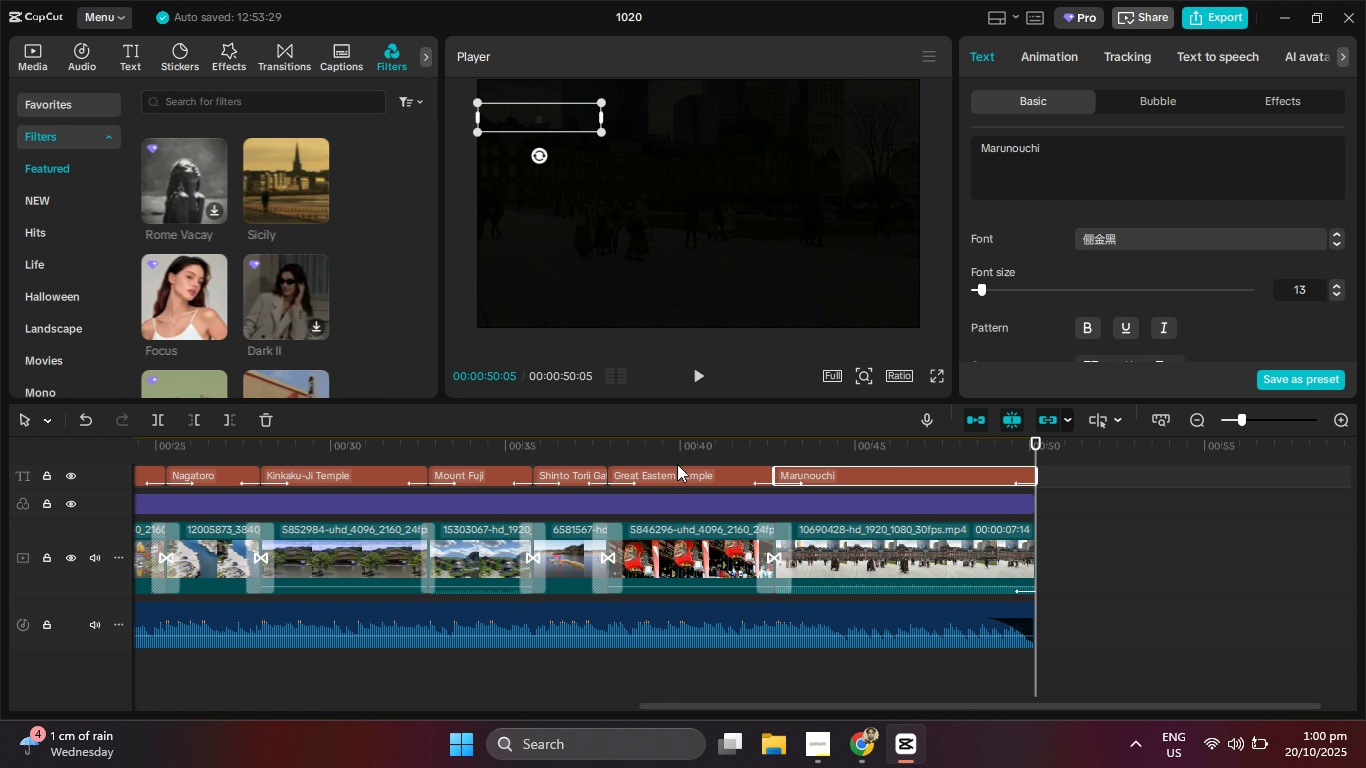 
scroll: coordinate [516, 455], scroll_direction: down, amount: 4.0
 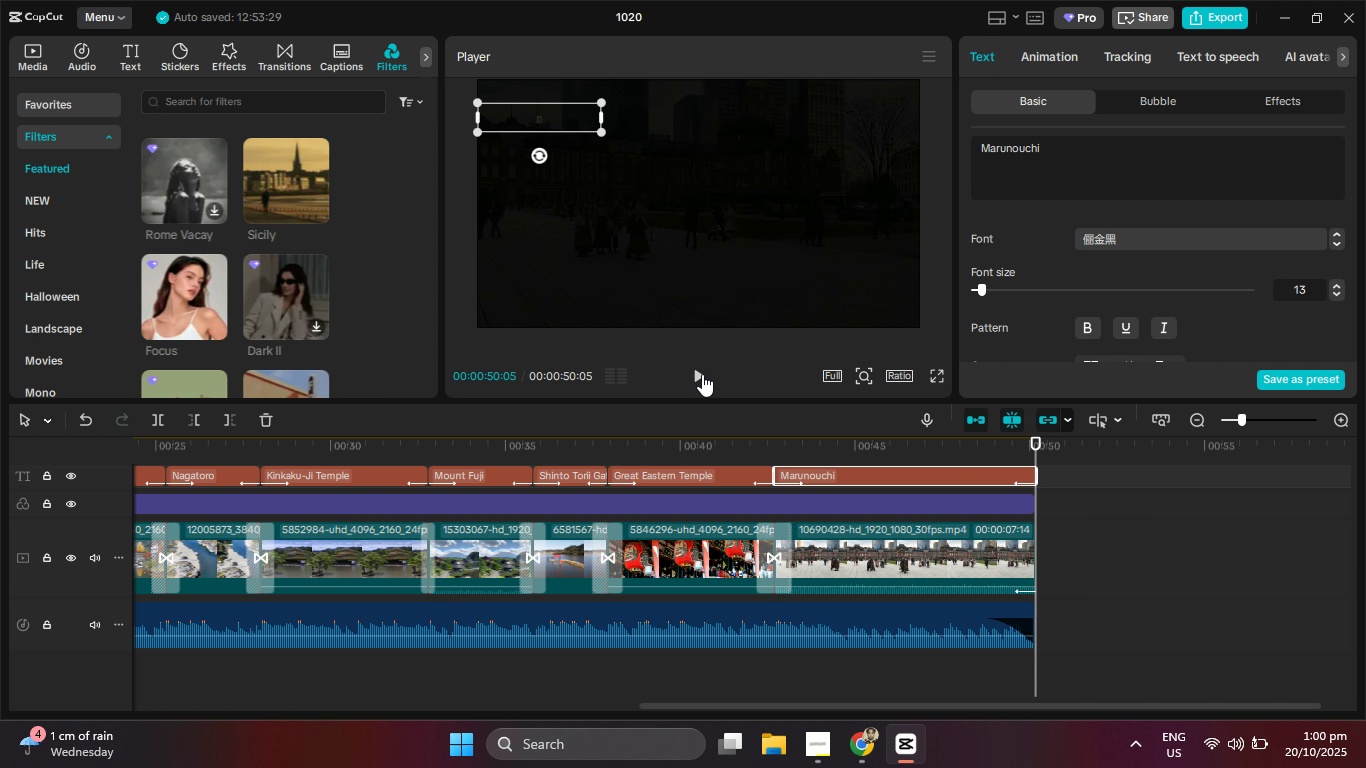 
left_click([702, 374])
 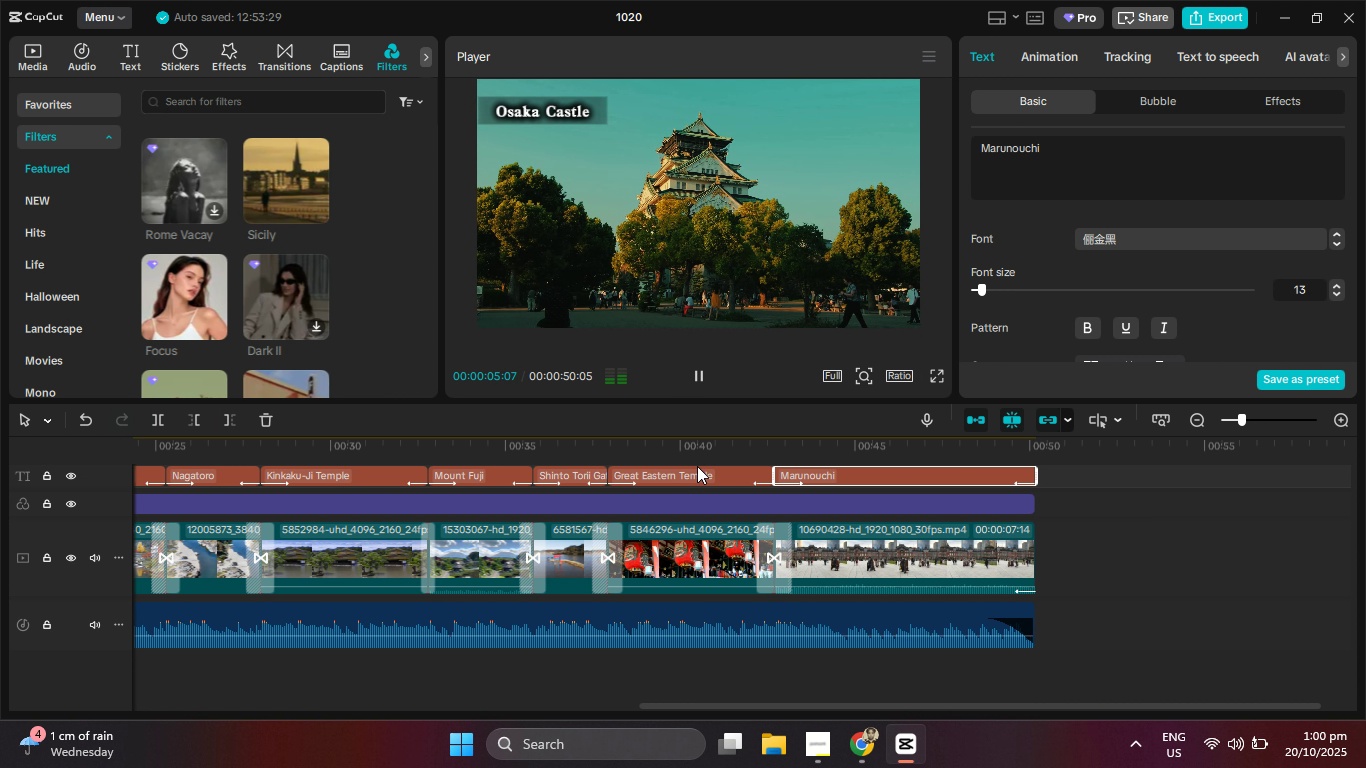 
wait(7.61)
 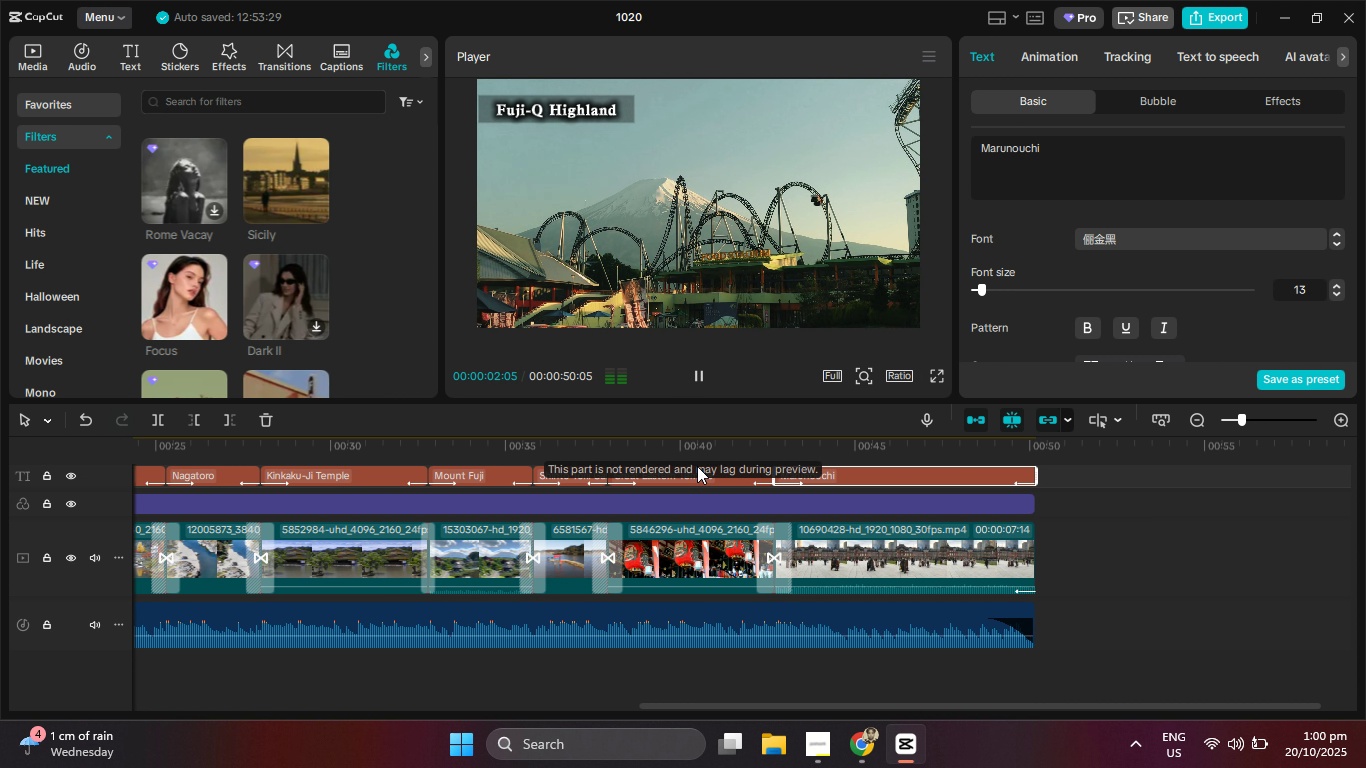 
scroll: coordinate [709, 461], scroll_direction: down, amount: 3.0
 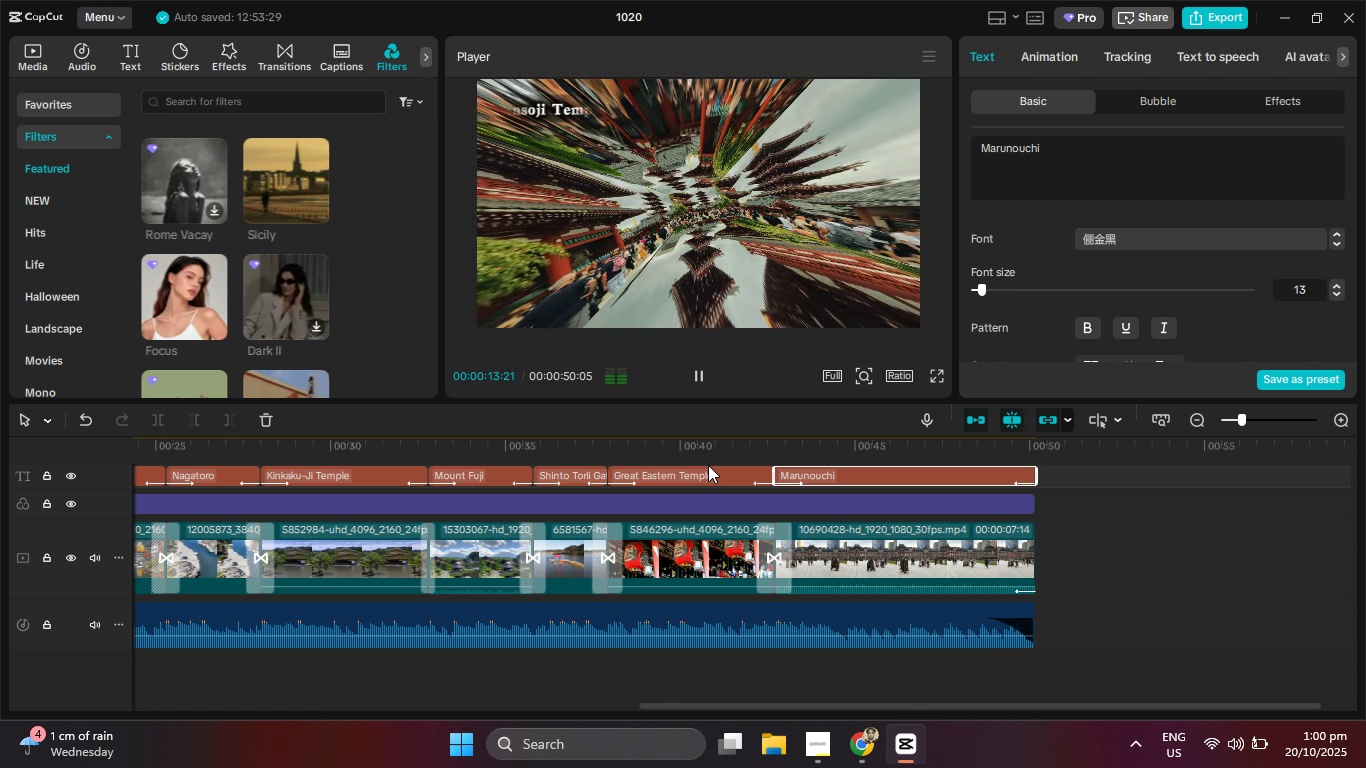 
wait(11.22)
 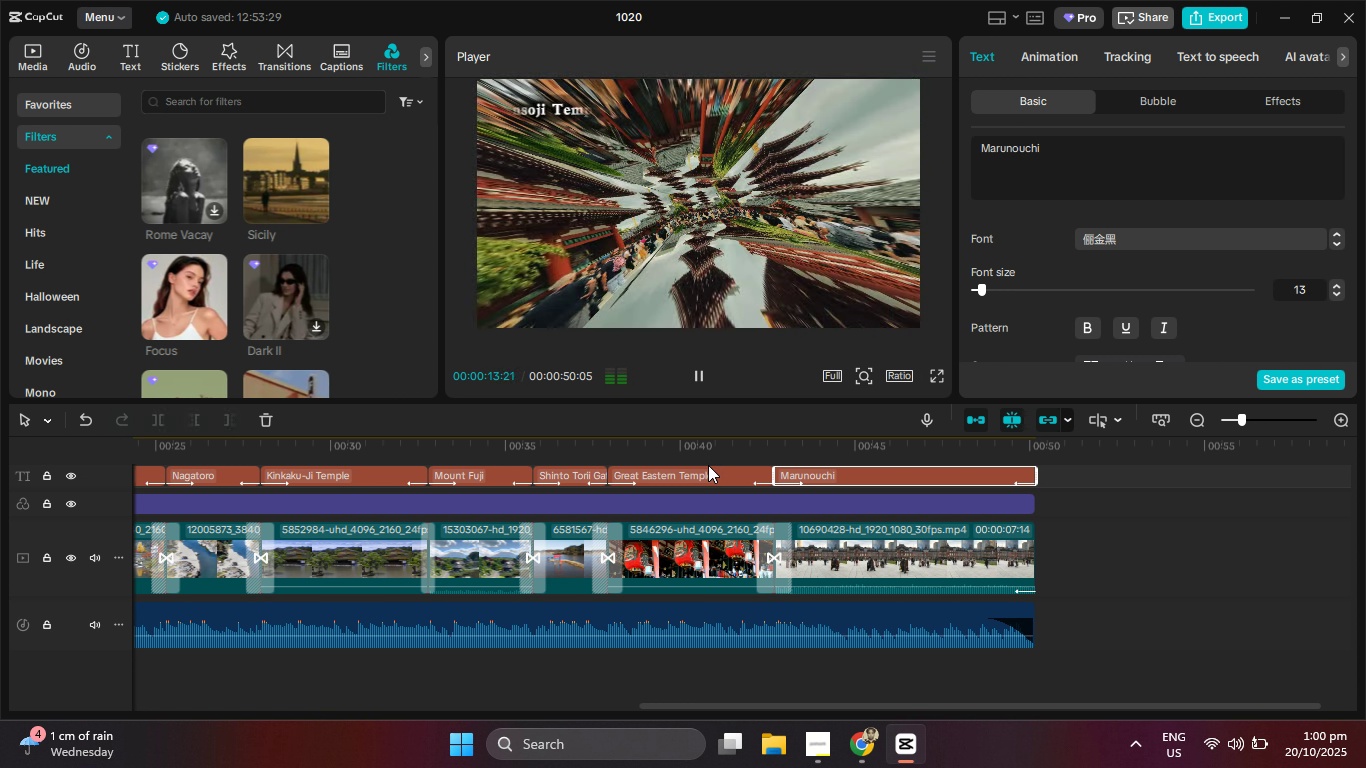 
scroll: coordinate [706, 475], scroll_direction: down, amount: 3.0
 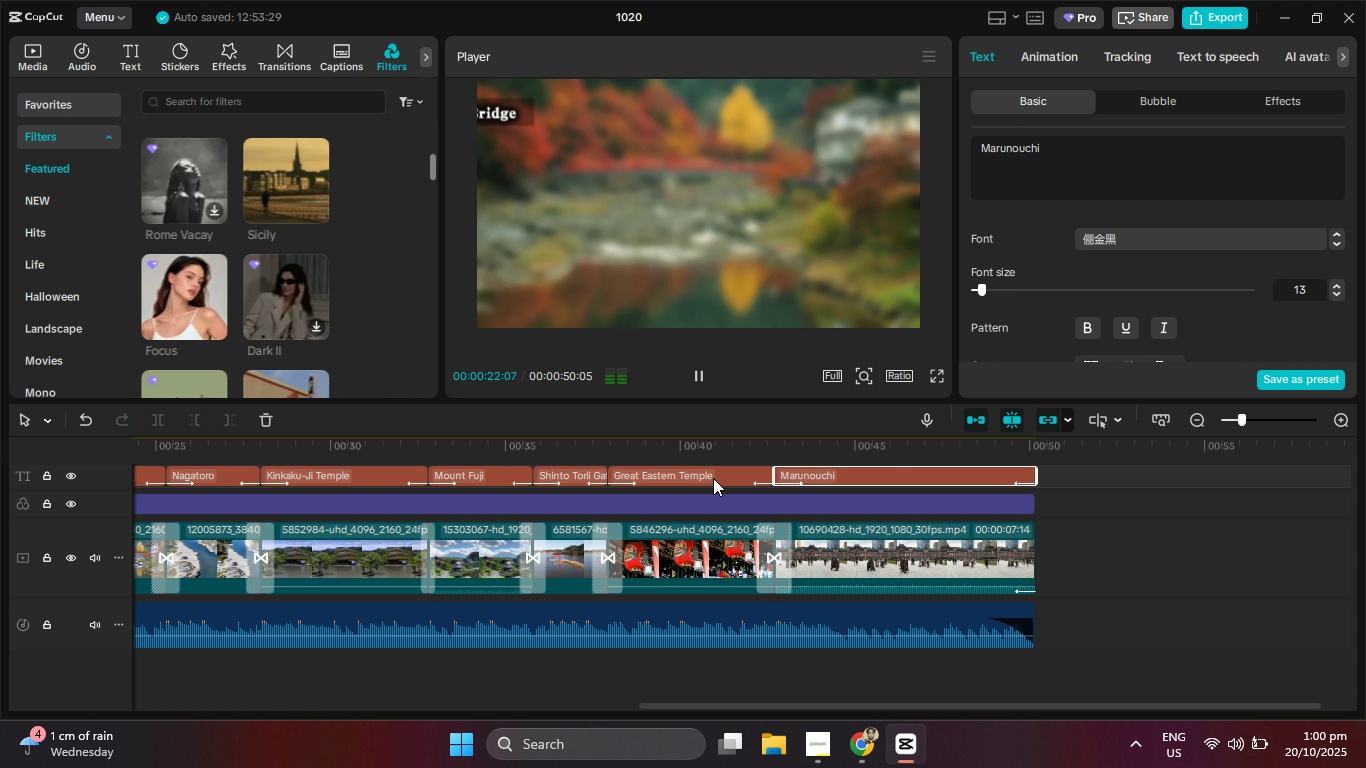 
left_click([818, 756])